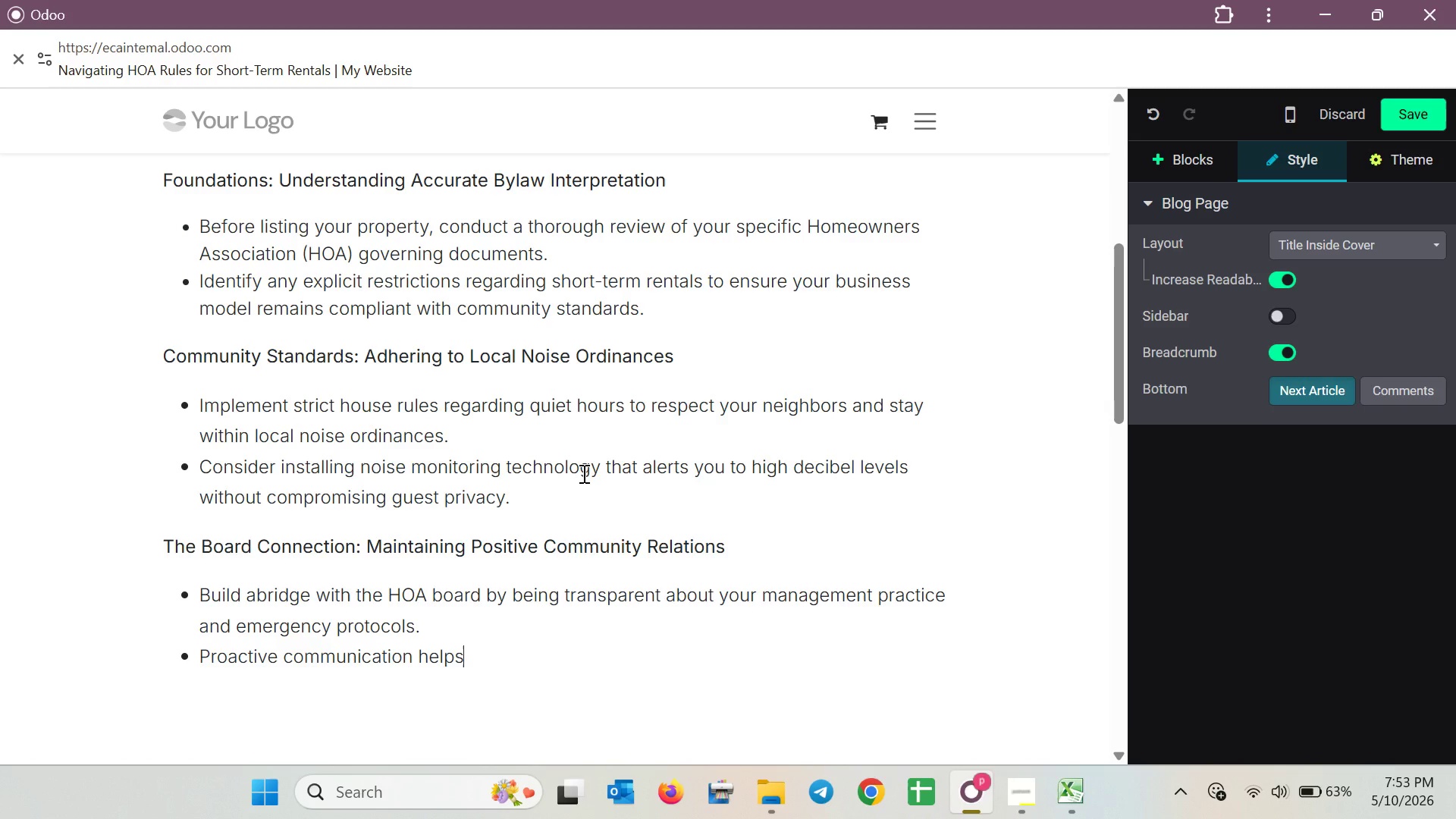 
key(R)
 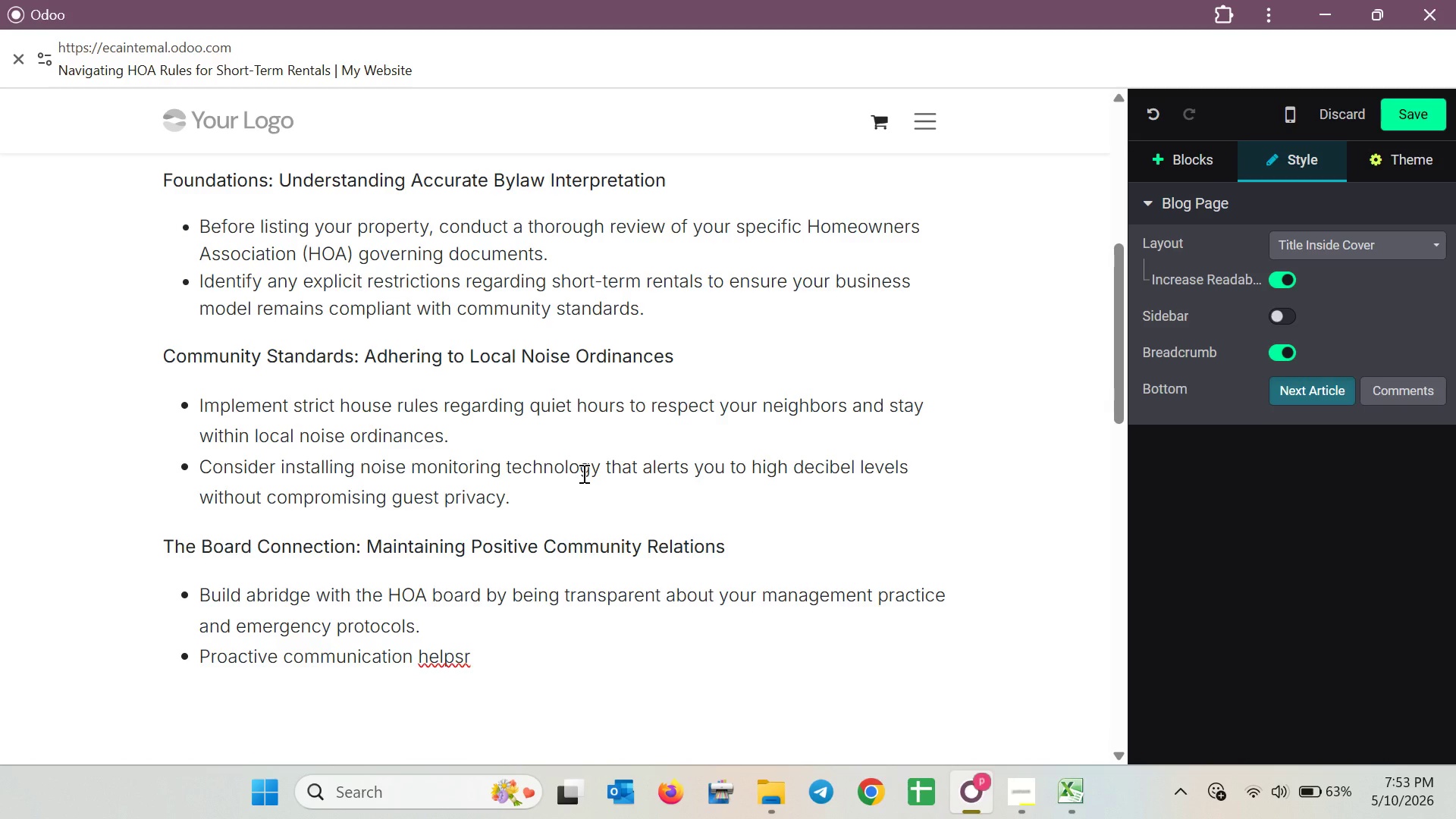 
wait(8.78)
 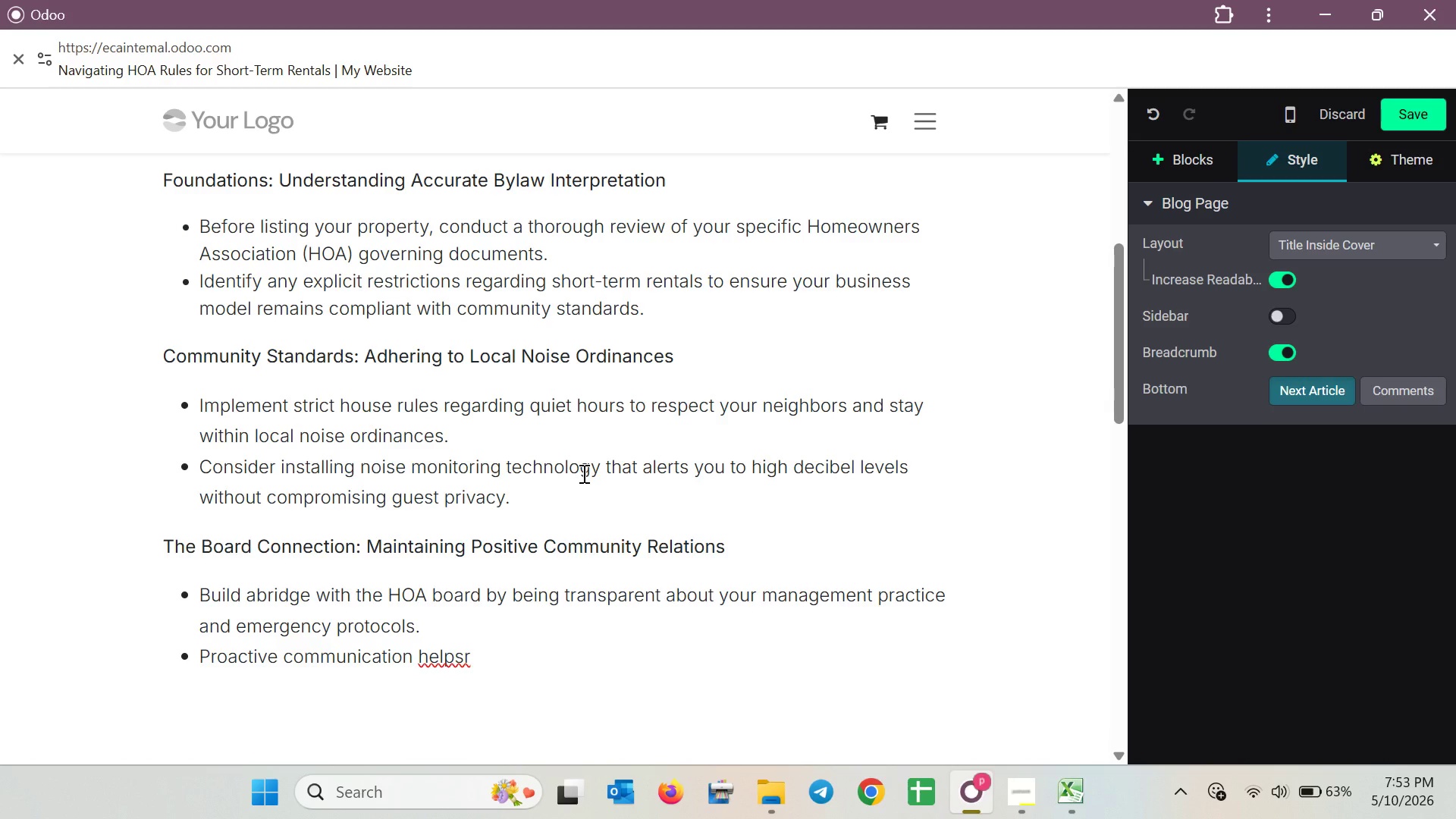 
key(Backspace)
type(b)
key(Backspace)
type( resol)
 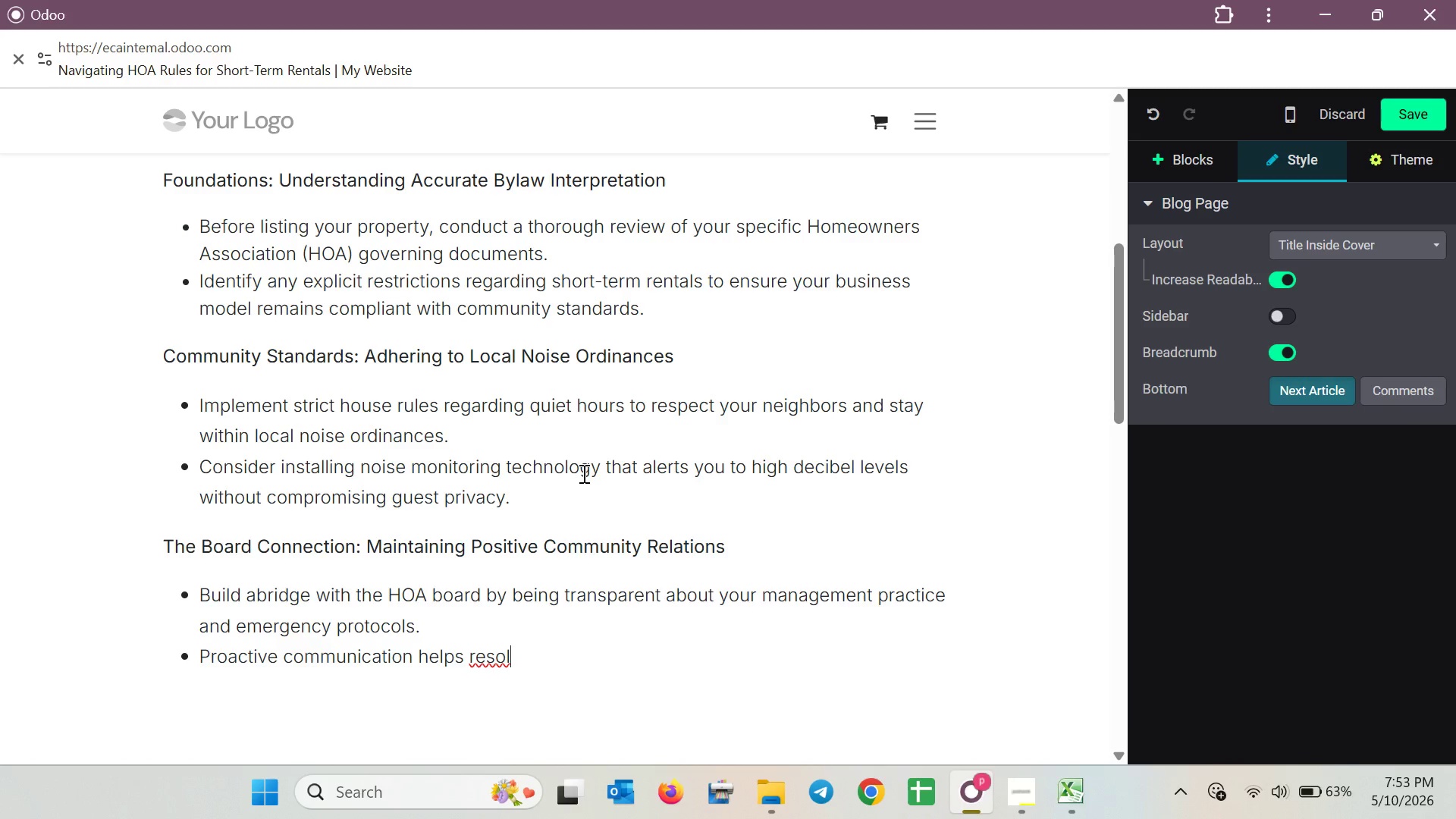 
wait(5.95)
 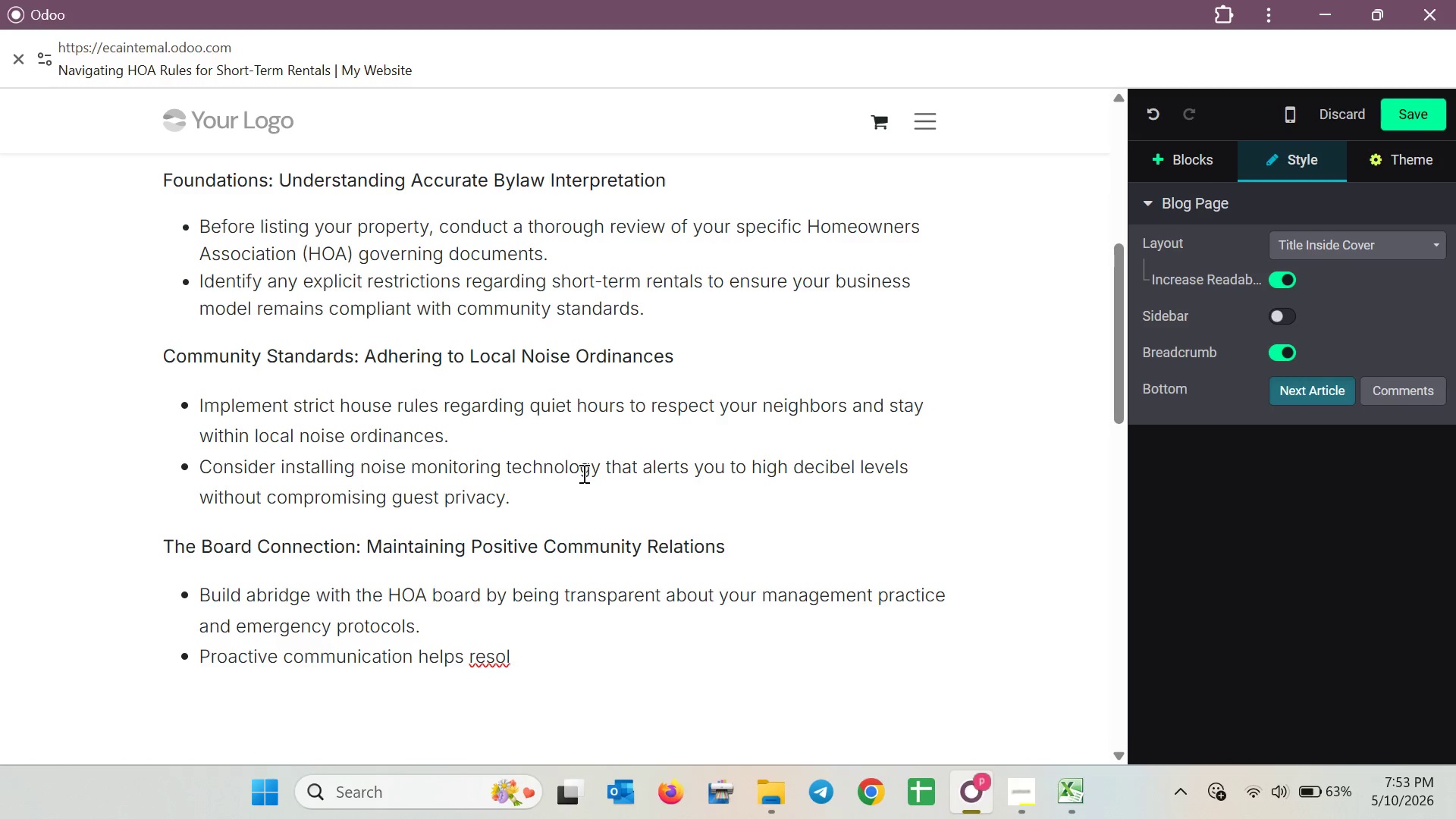 
hold_key(key=V, duration=0.31)
 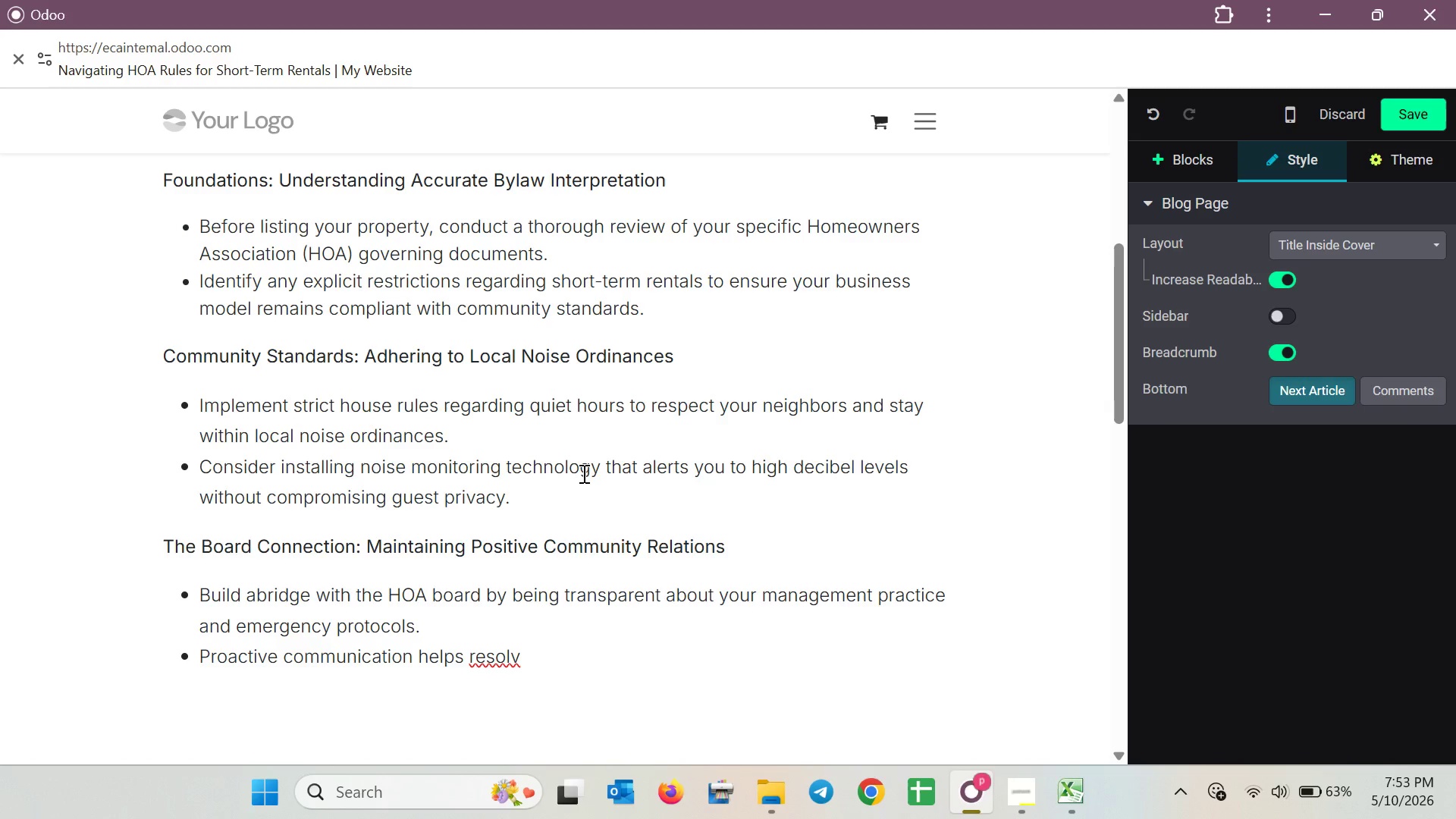 
key(E)
 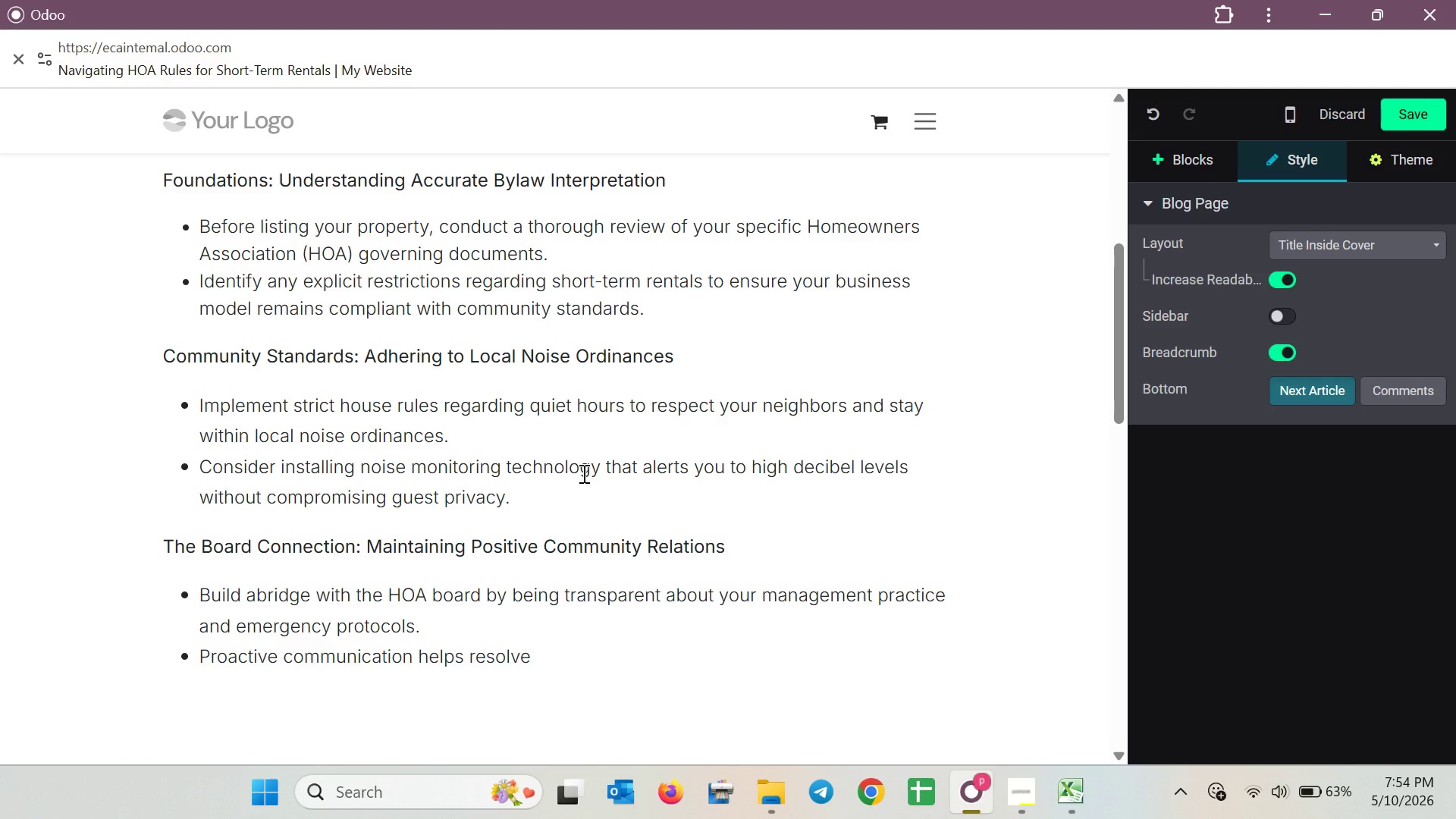 
wait(13.16)
 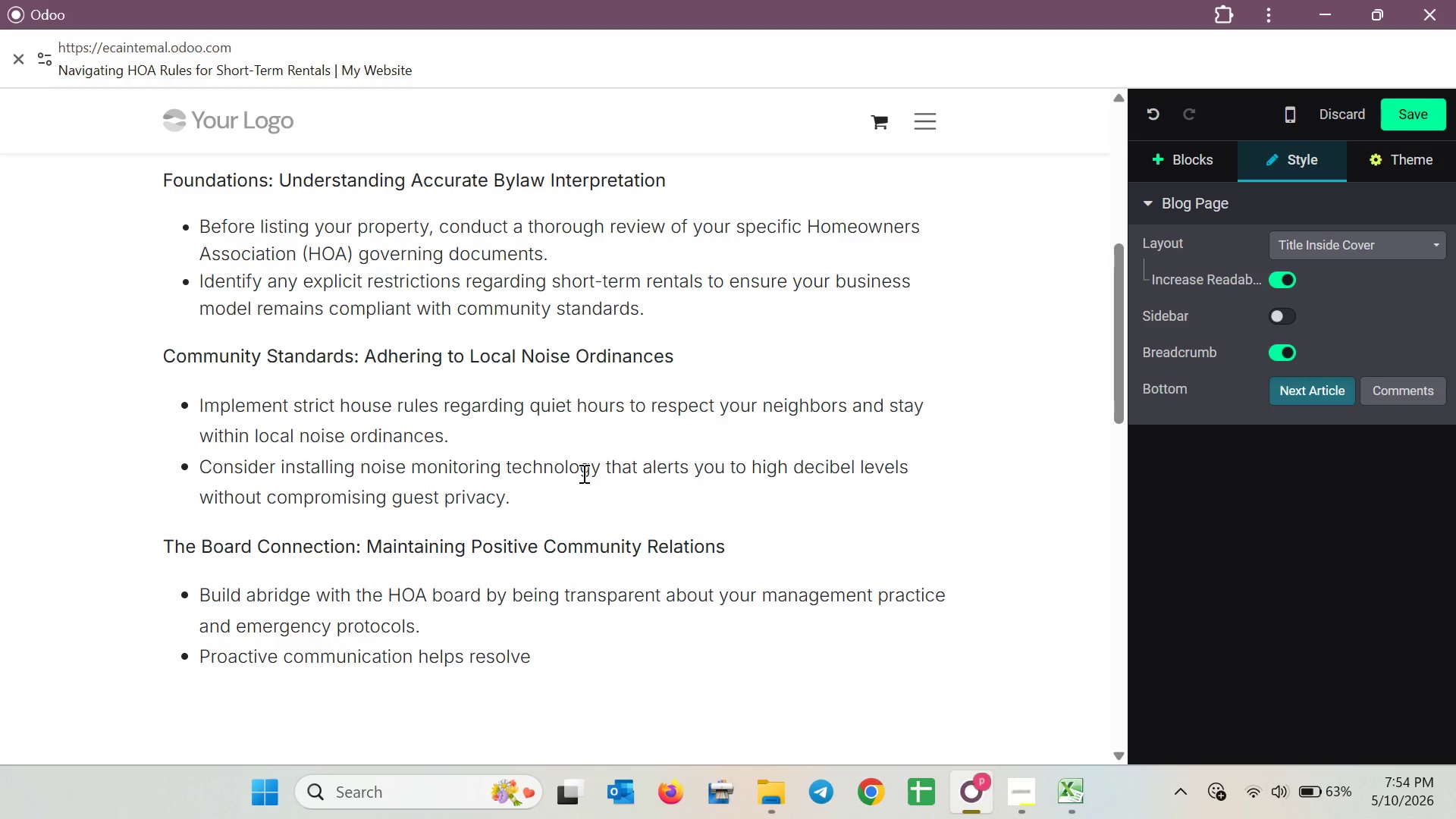 
type(potential)
 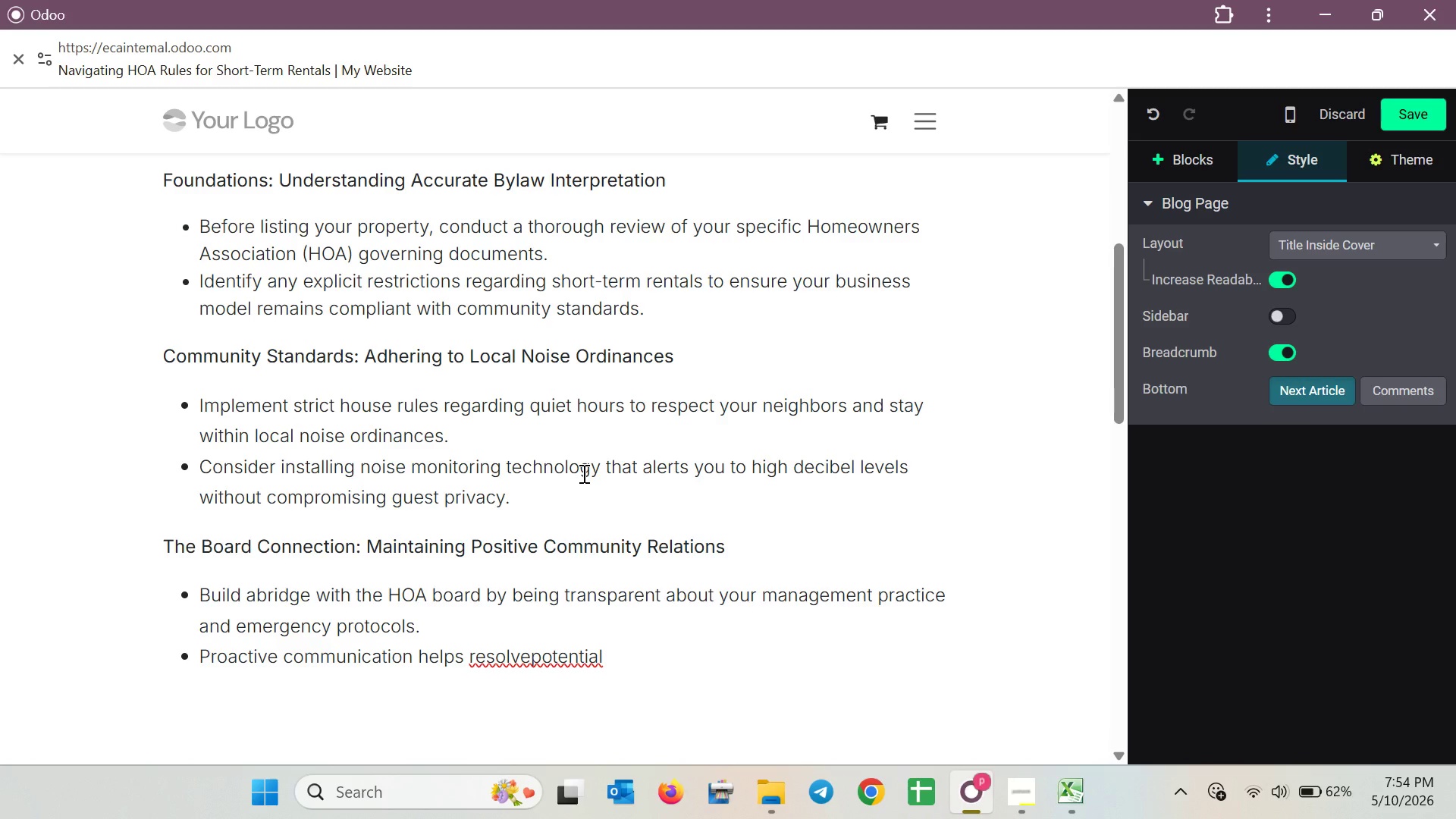 
hold_key(key=ArrowLeft, duration=0.67)
 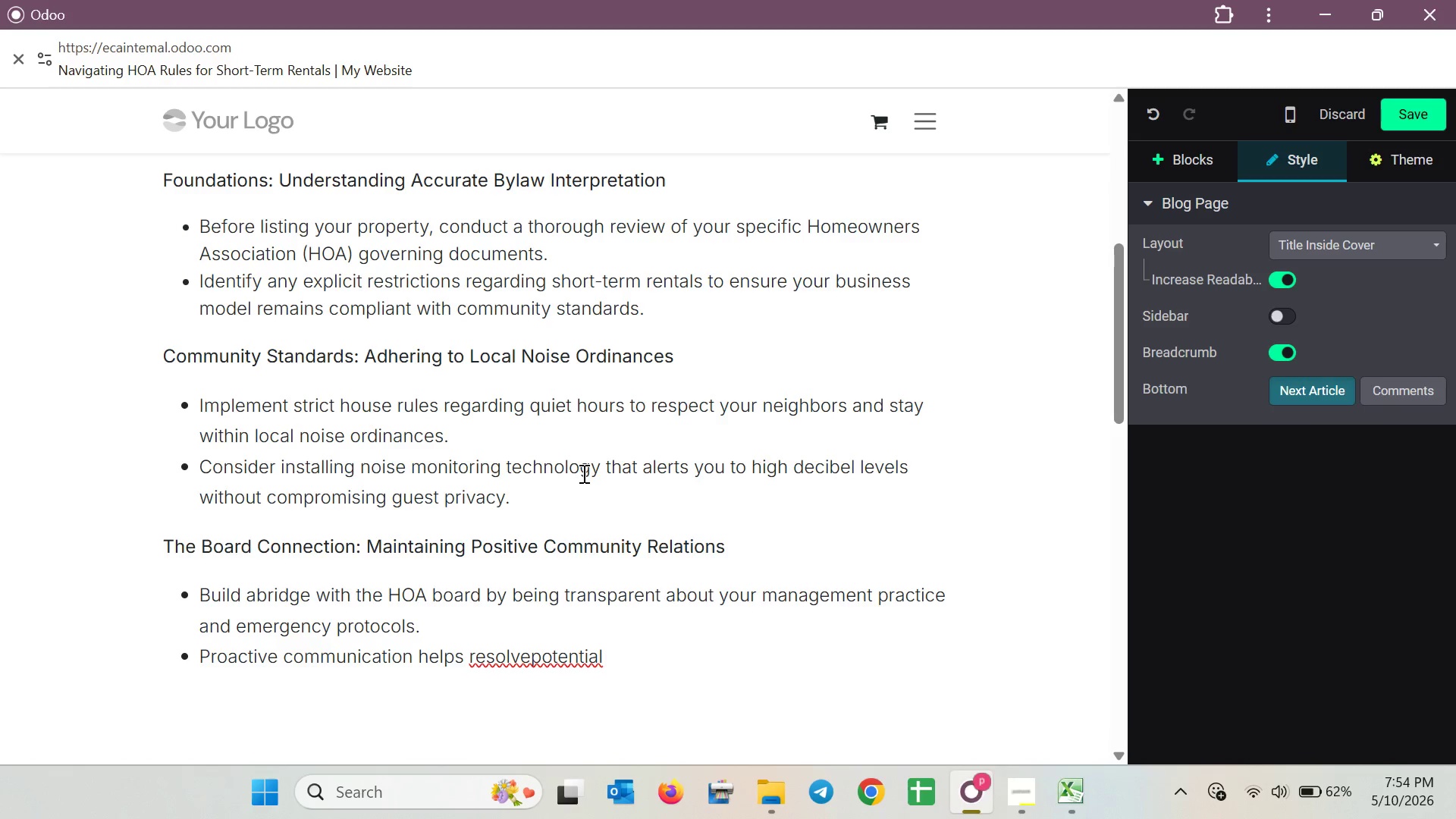 
hold_key(key=ArrowLeft, duration=0.86)
 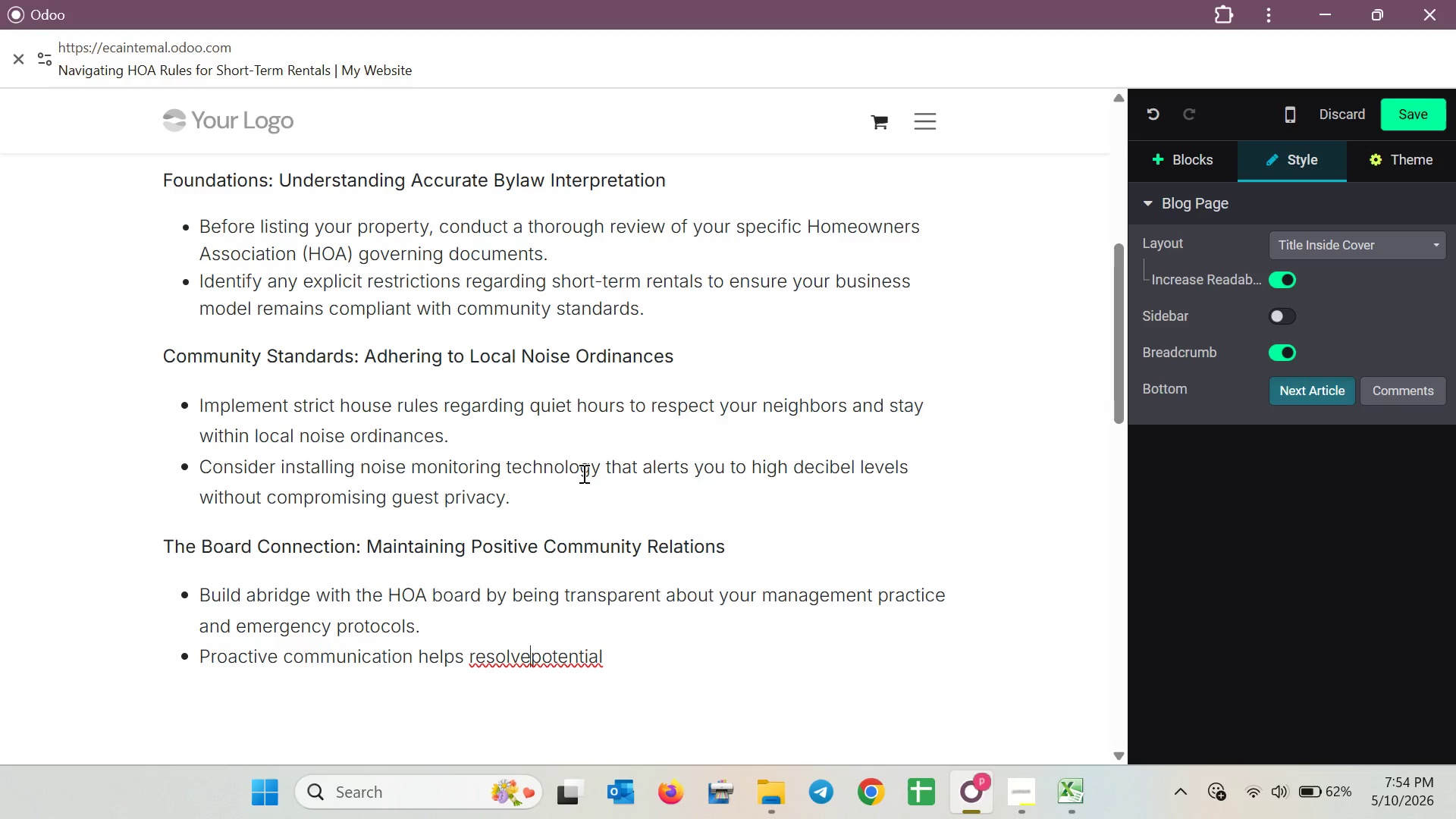 
key(ArrowLeft)
 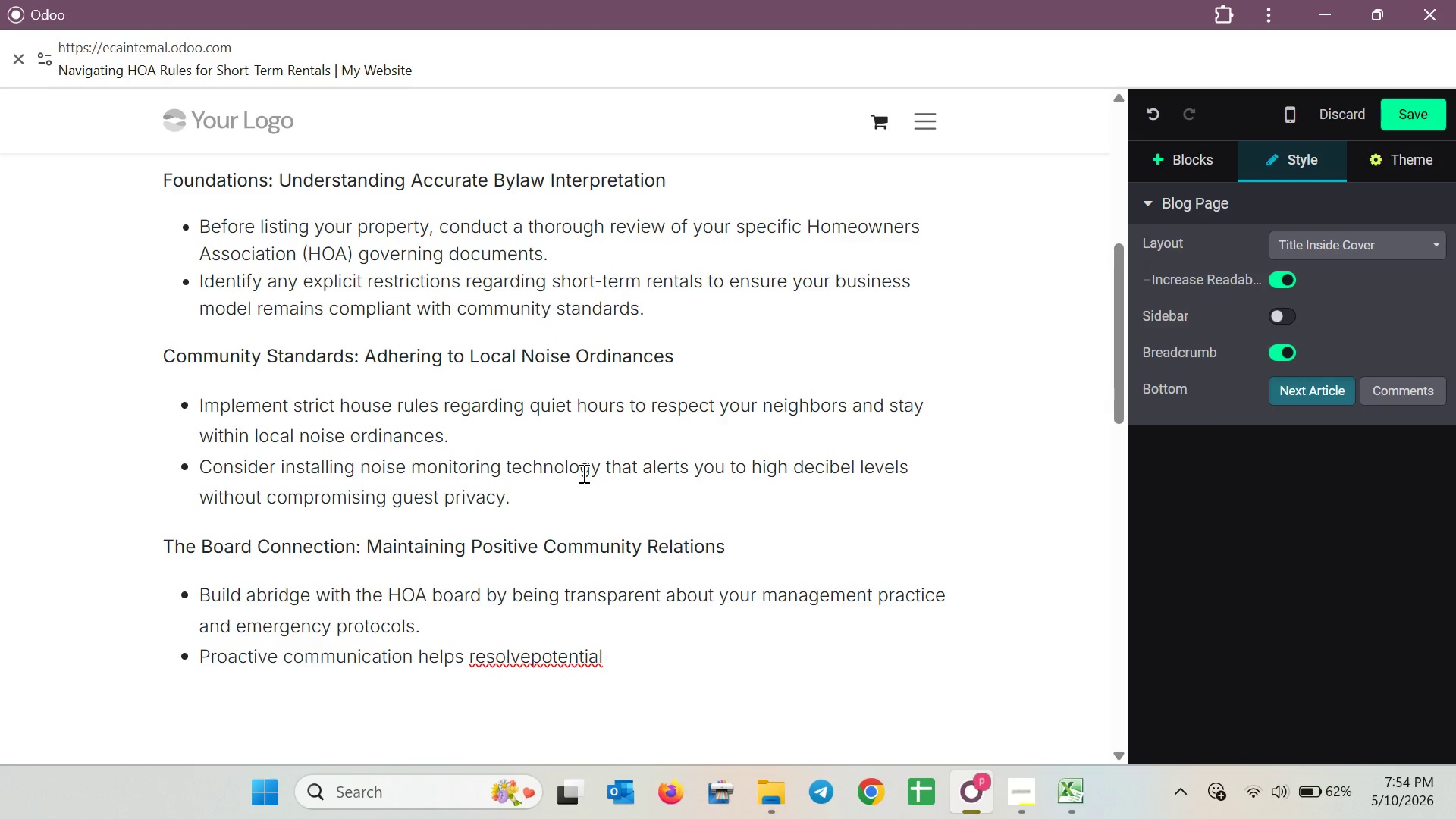 
key(Space)
 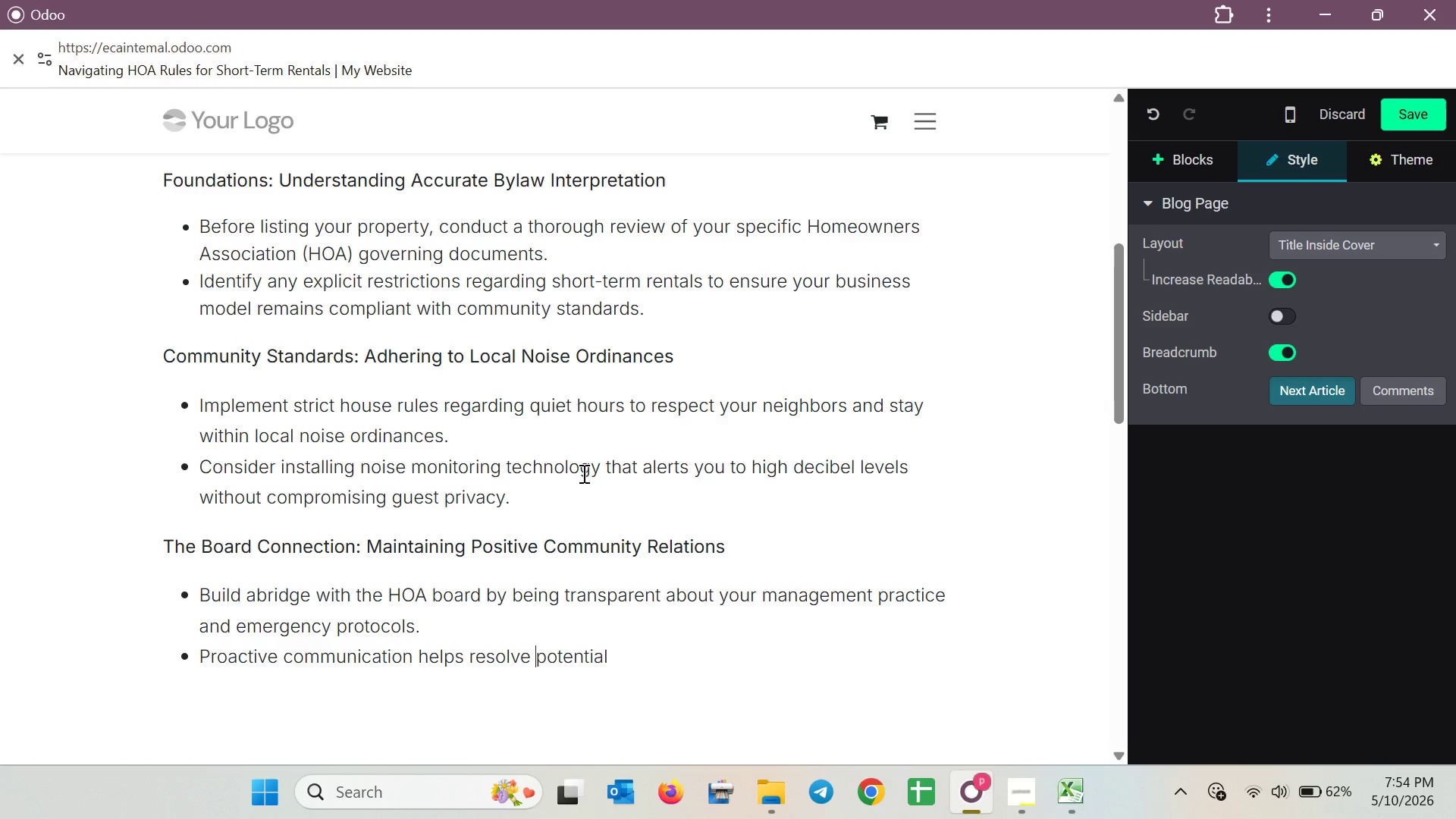 
key(ArrowDown)
 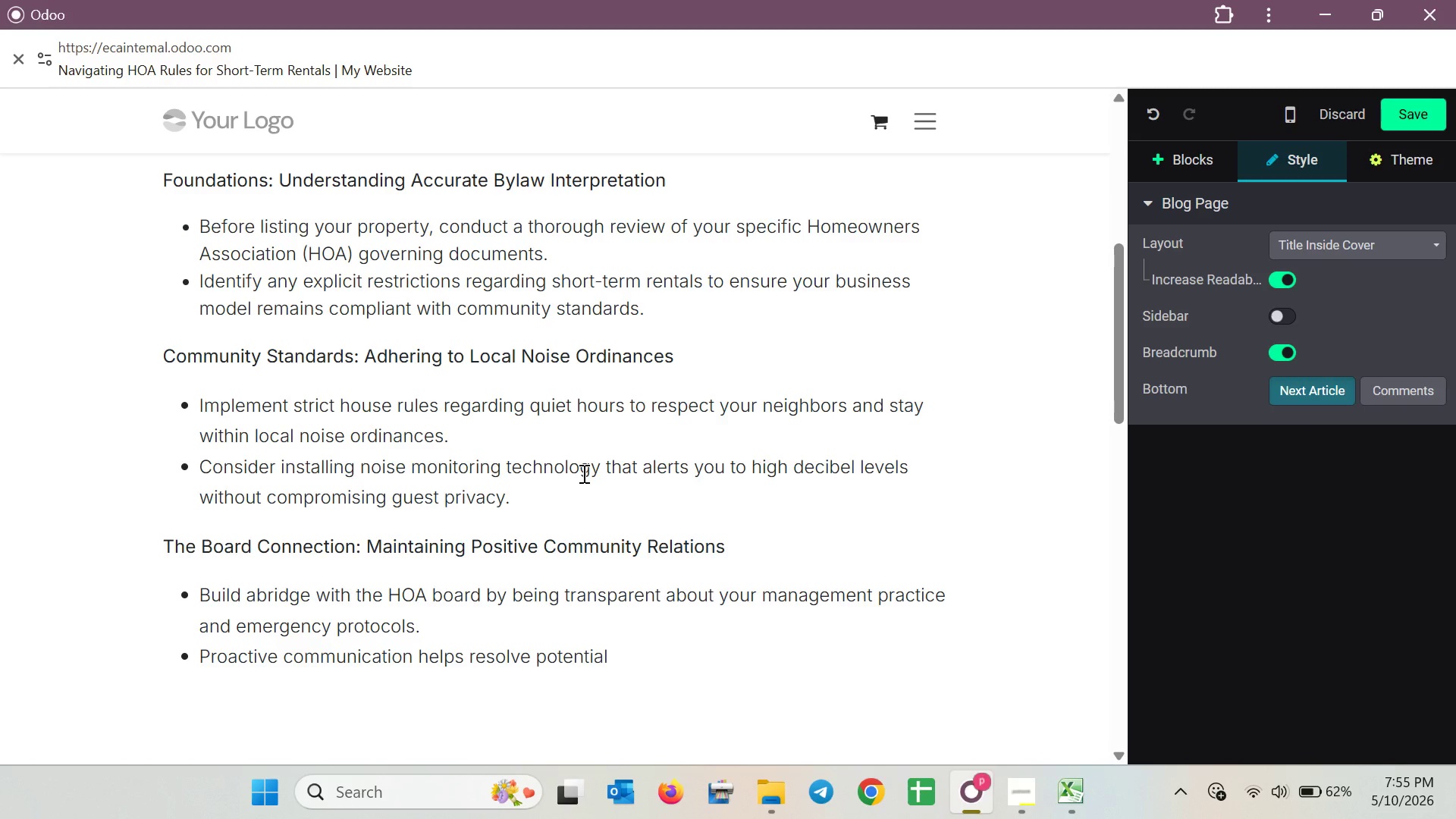 
wait(41.92)
 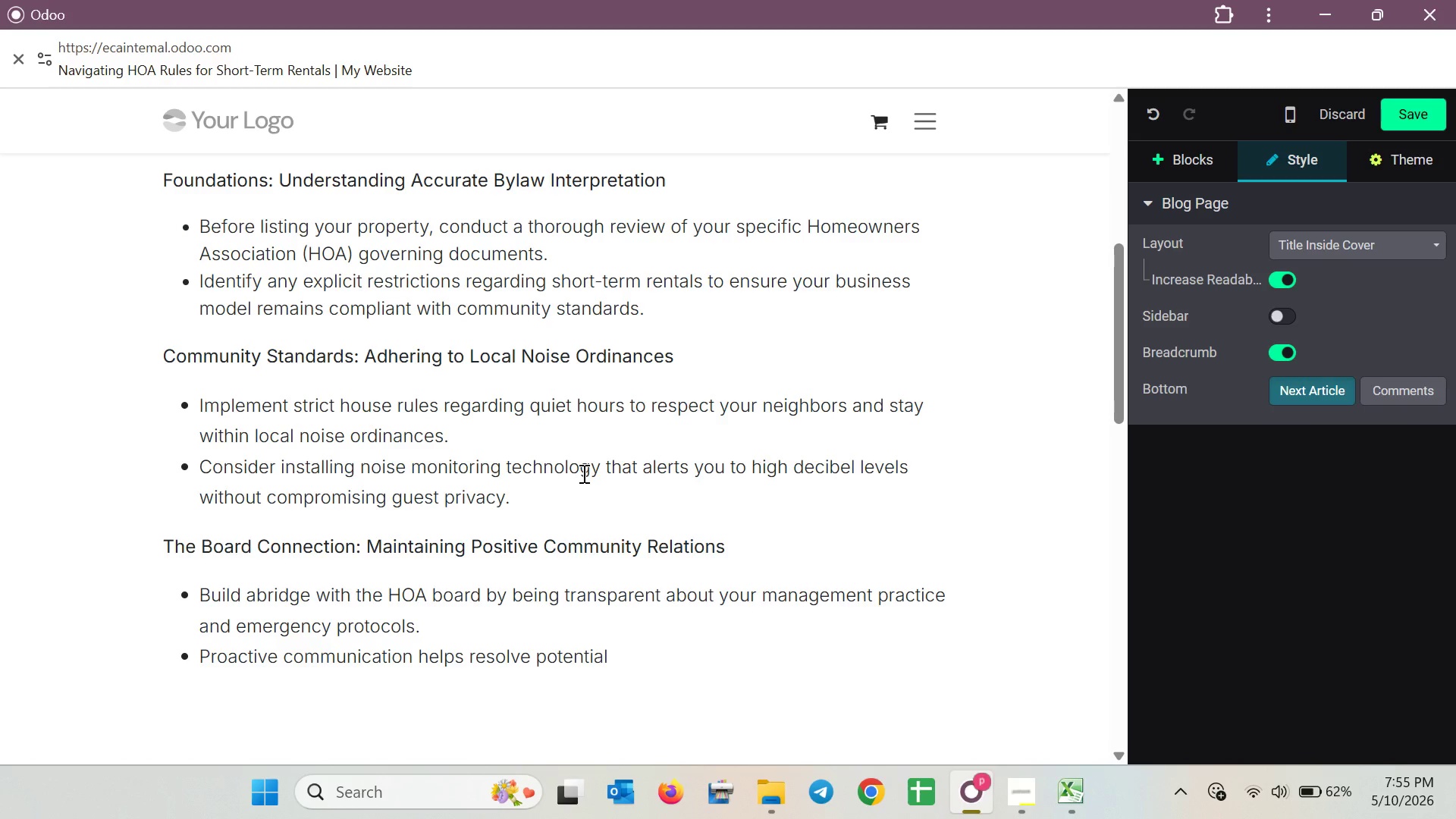 
key(Space)
 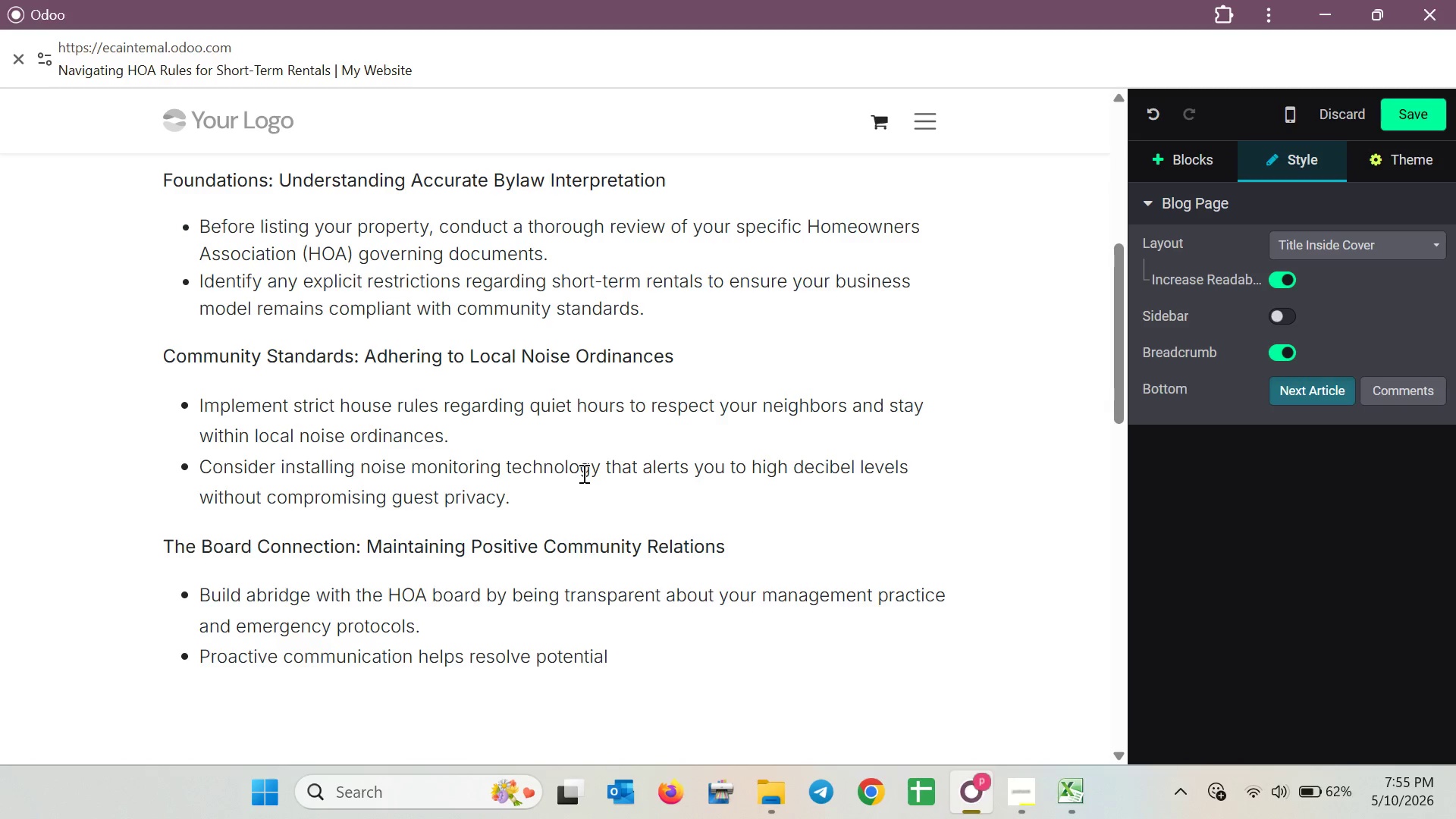 
wait(9.72)
 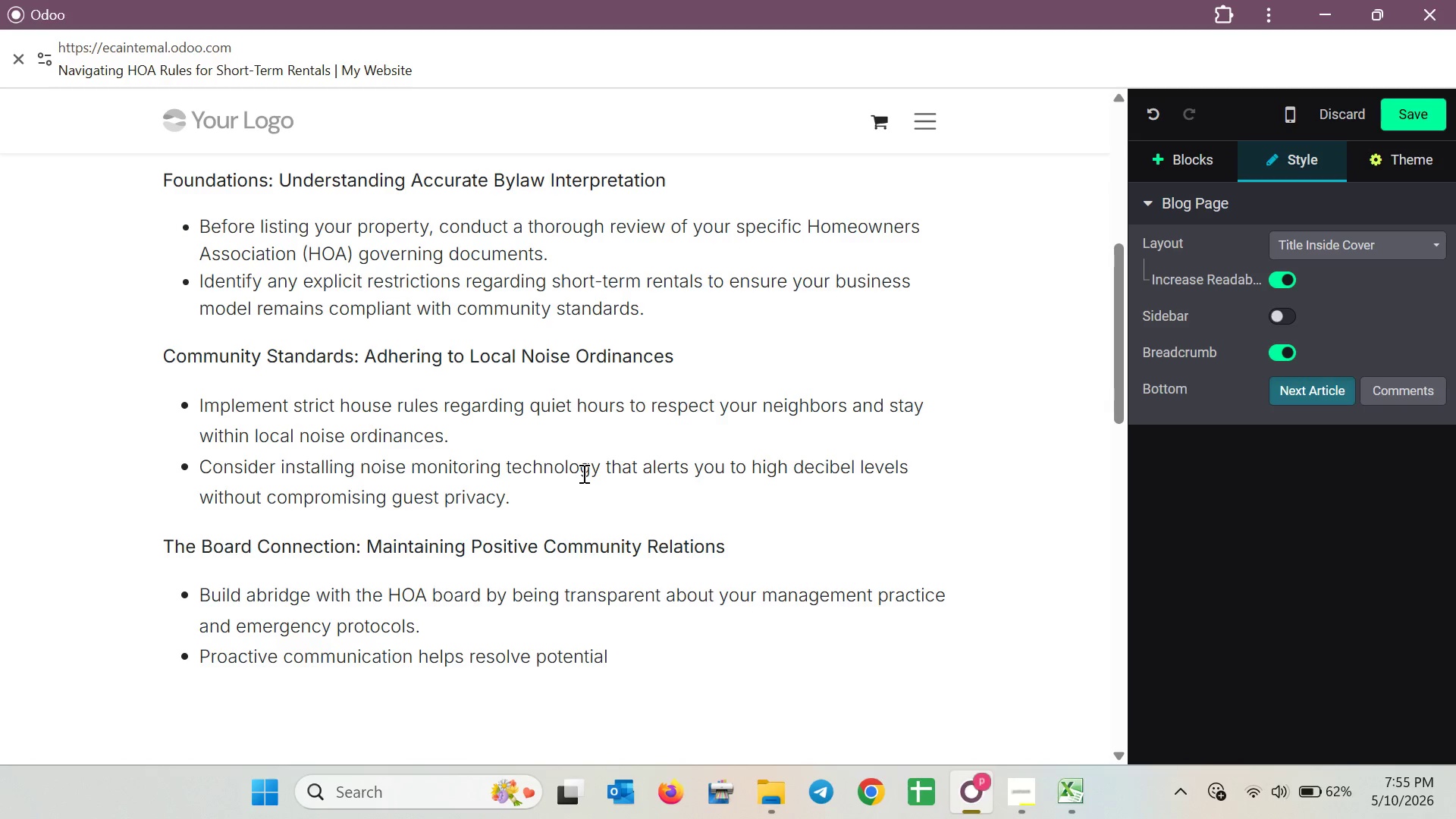 
type(u)
key(Backspace)
type(iss)
 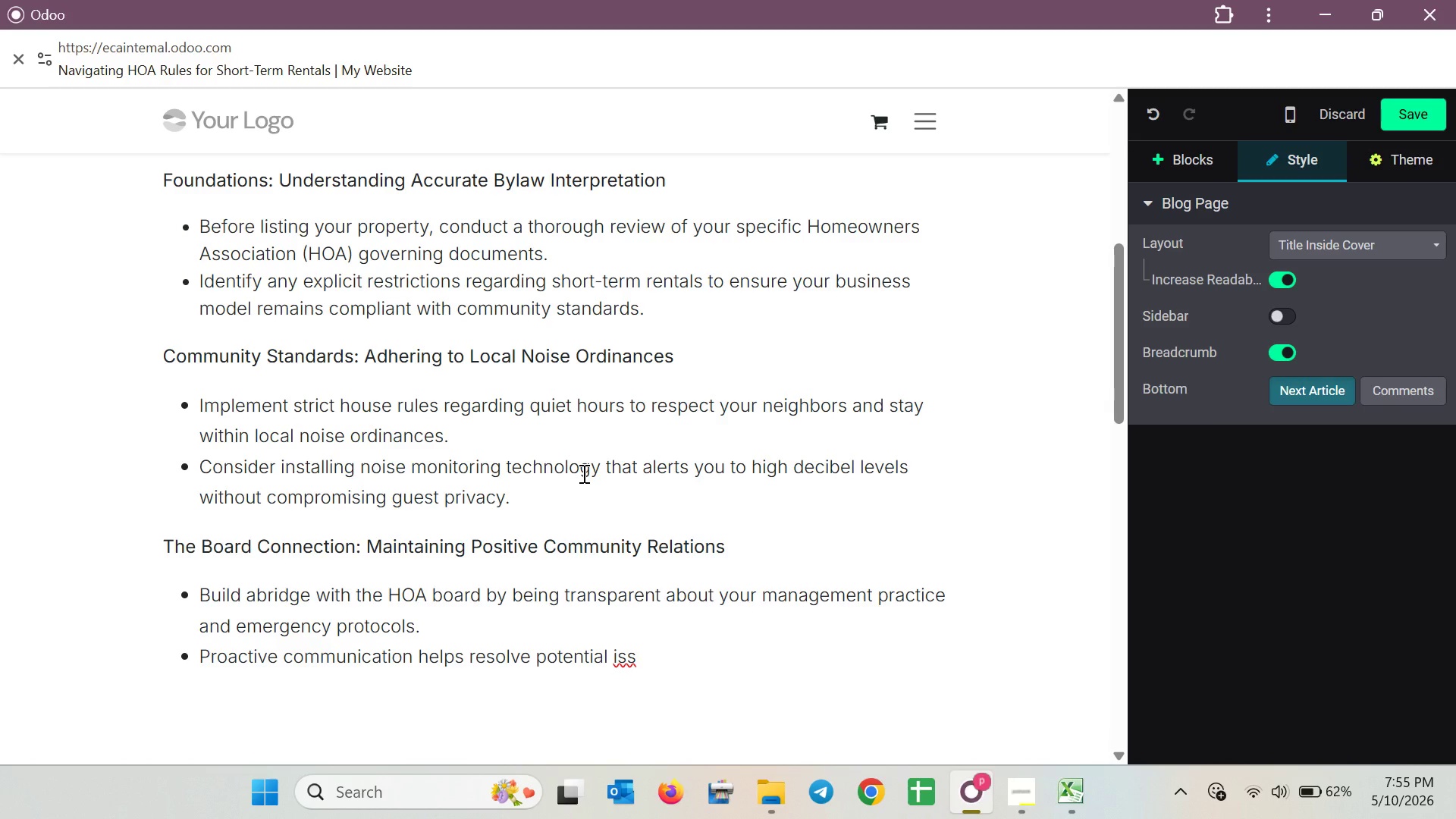 
type(ues)
 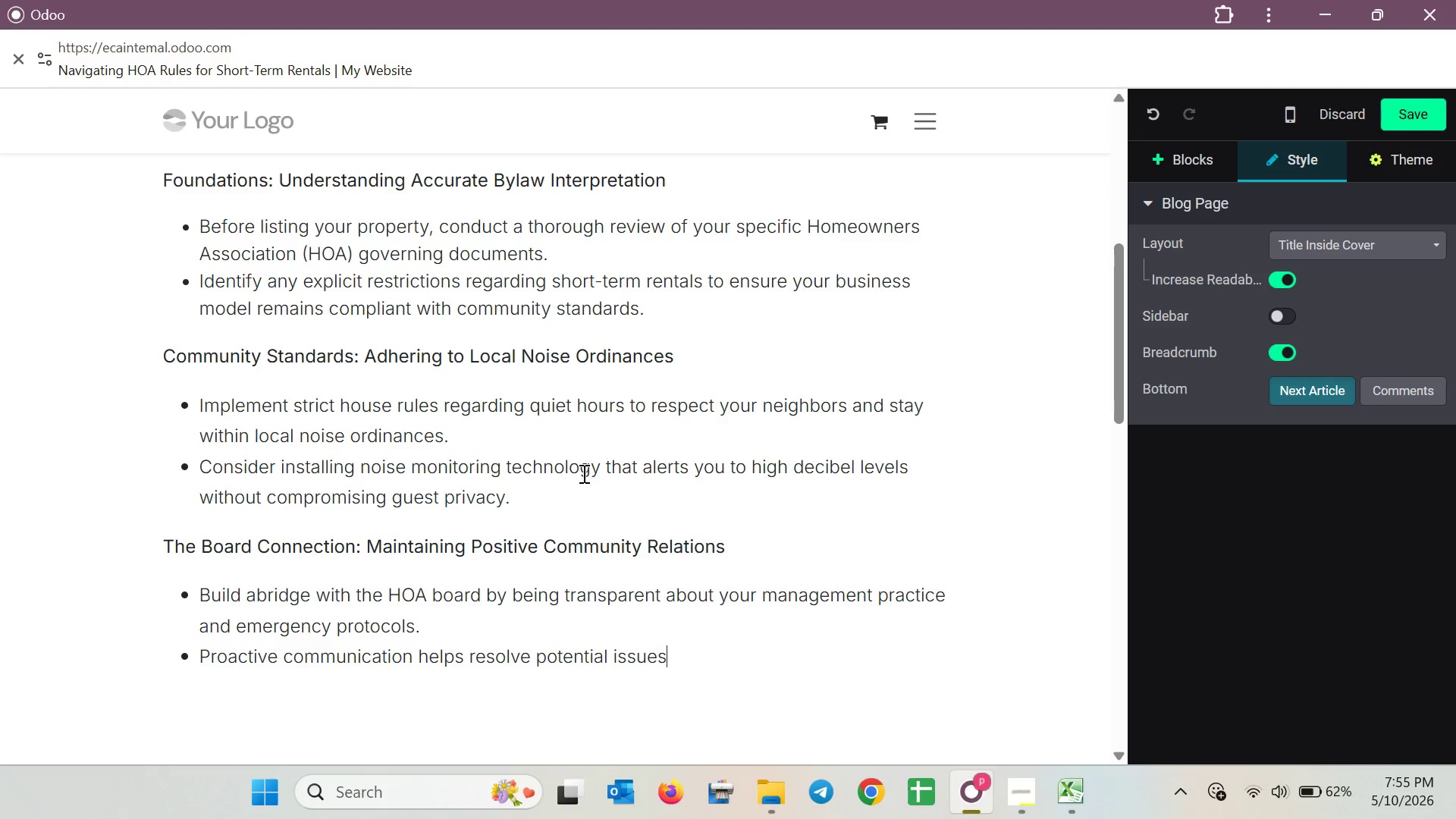 
key(Space)
 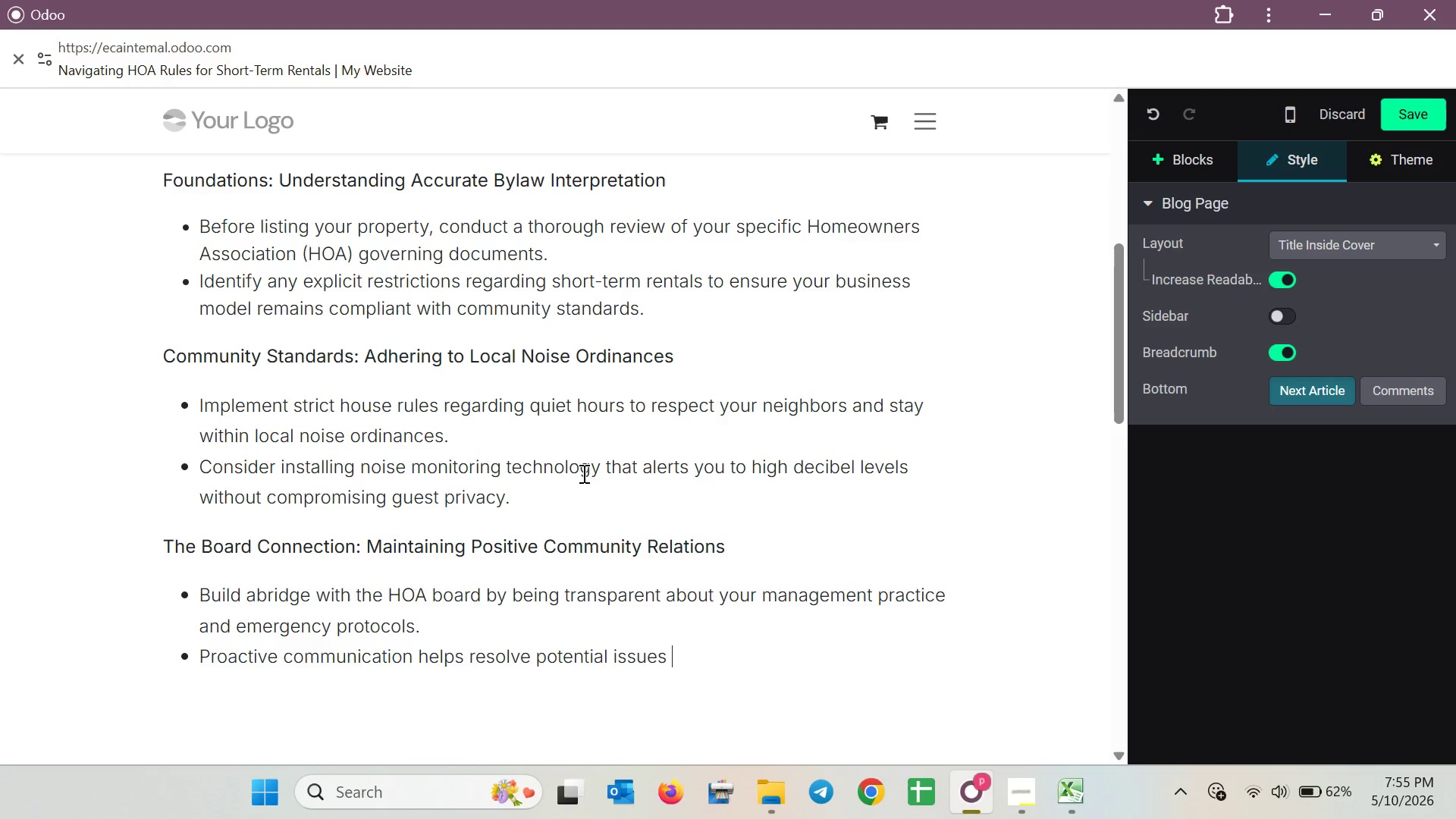 
key(B)
 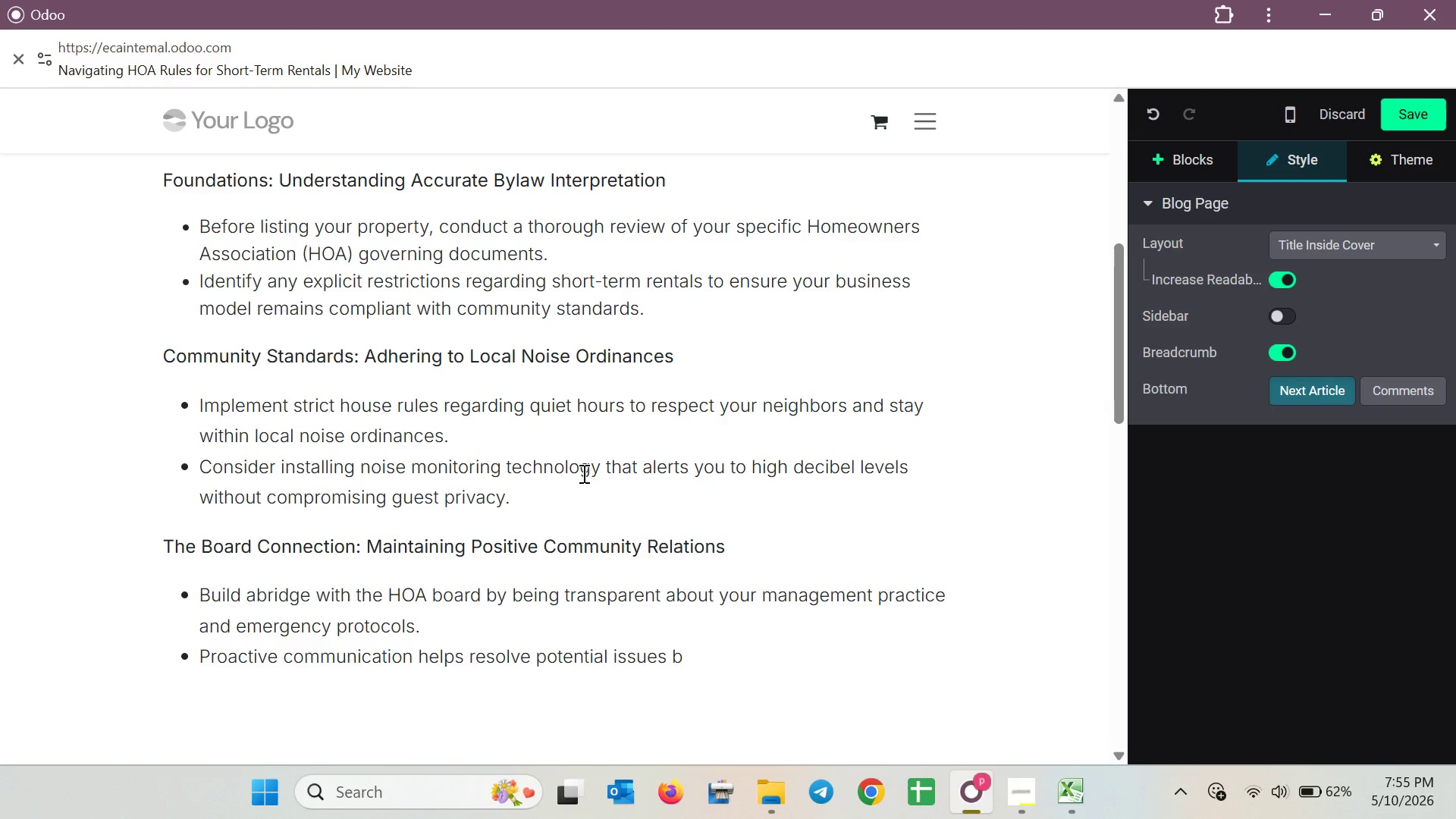 
wait(13.09)
 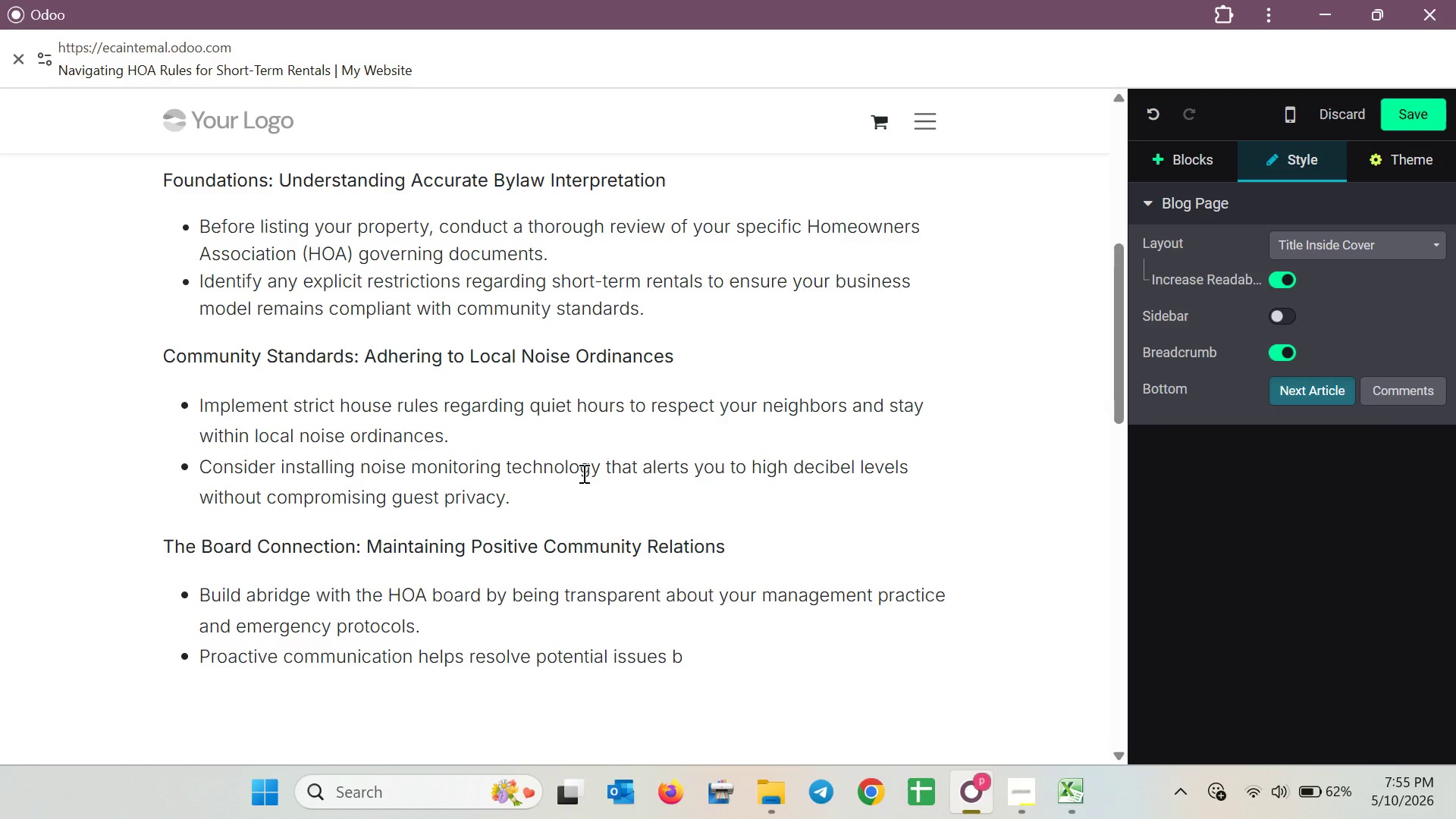 
type(efore )
 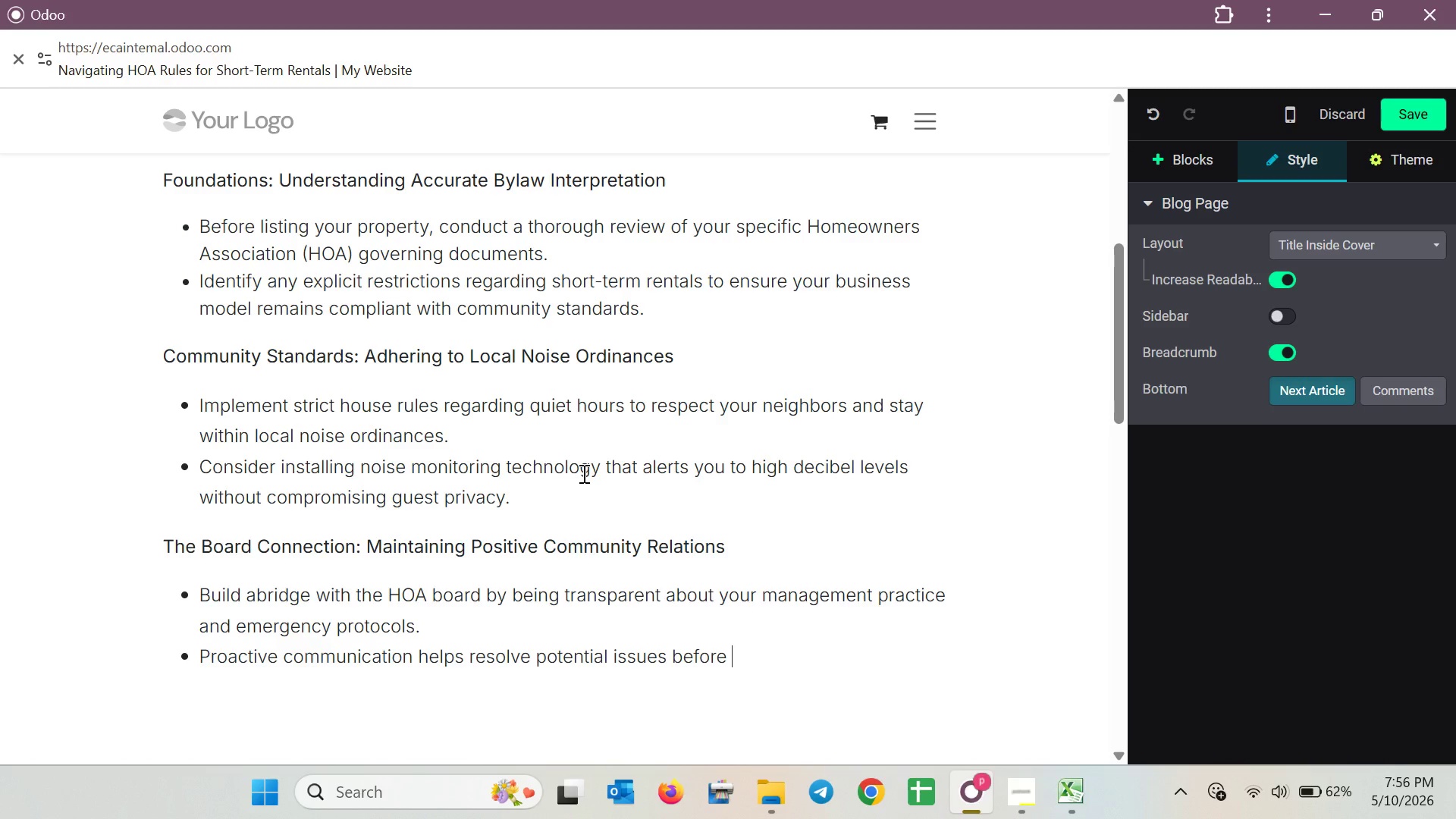 
wait(33.95)
 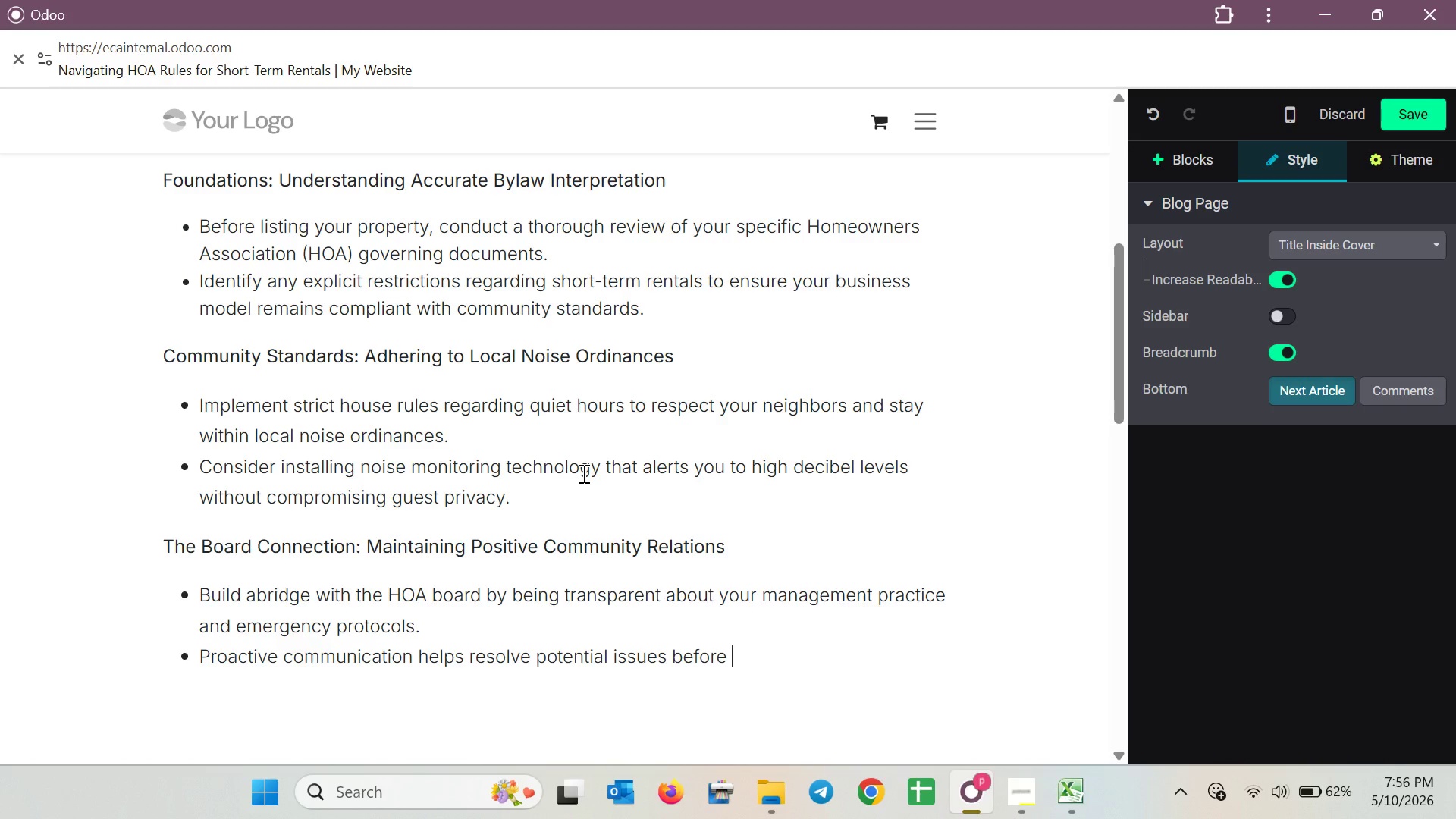 
type(they )
 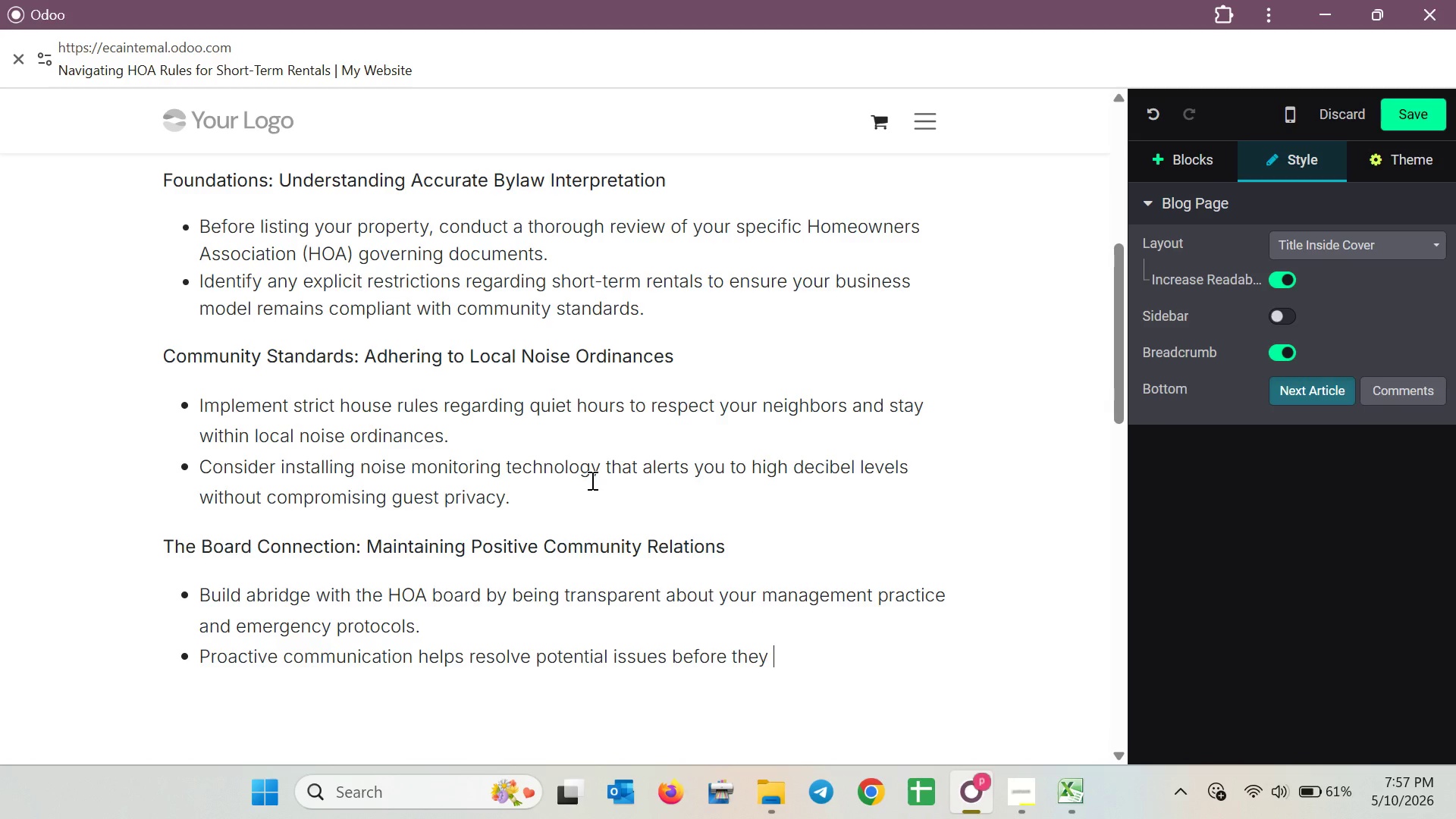 
wait(54.11)
 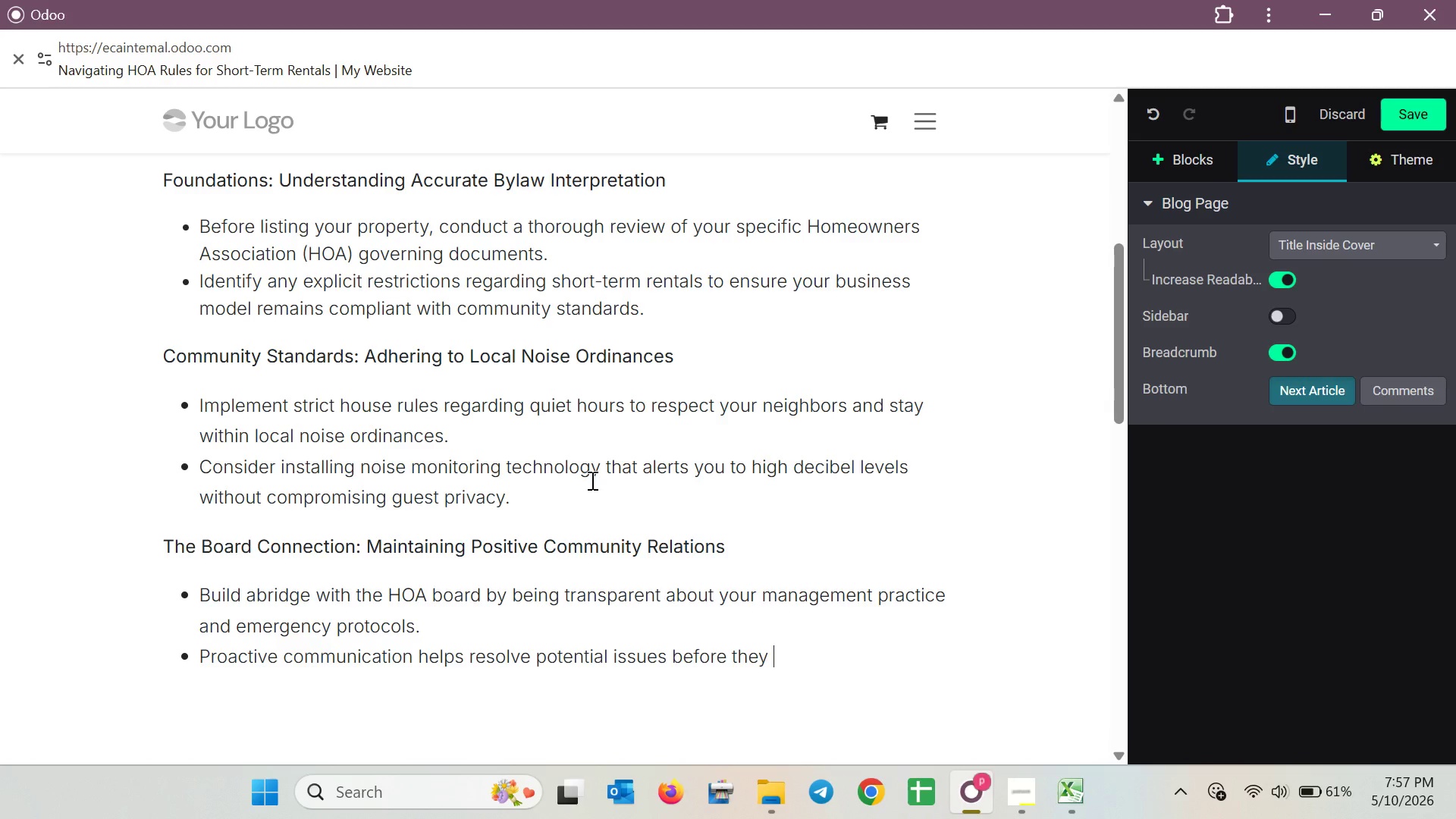 
key(Backspace)
 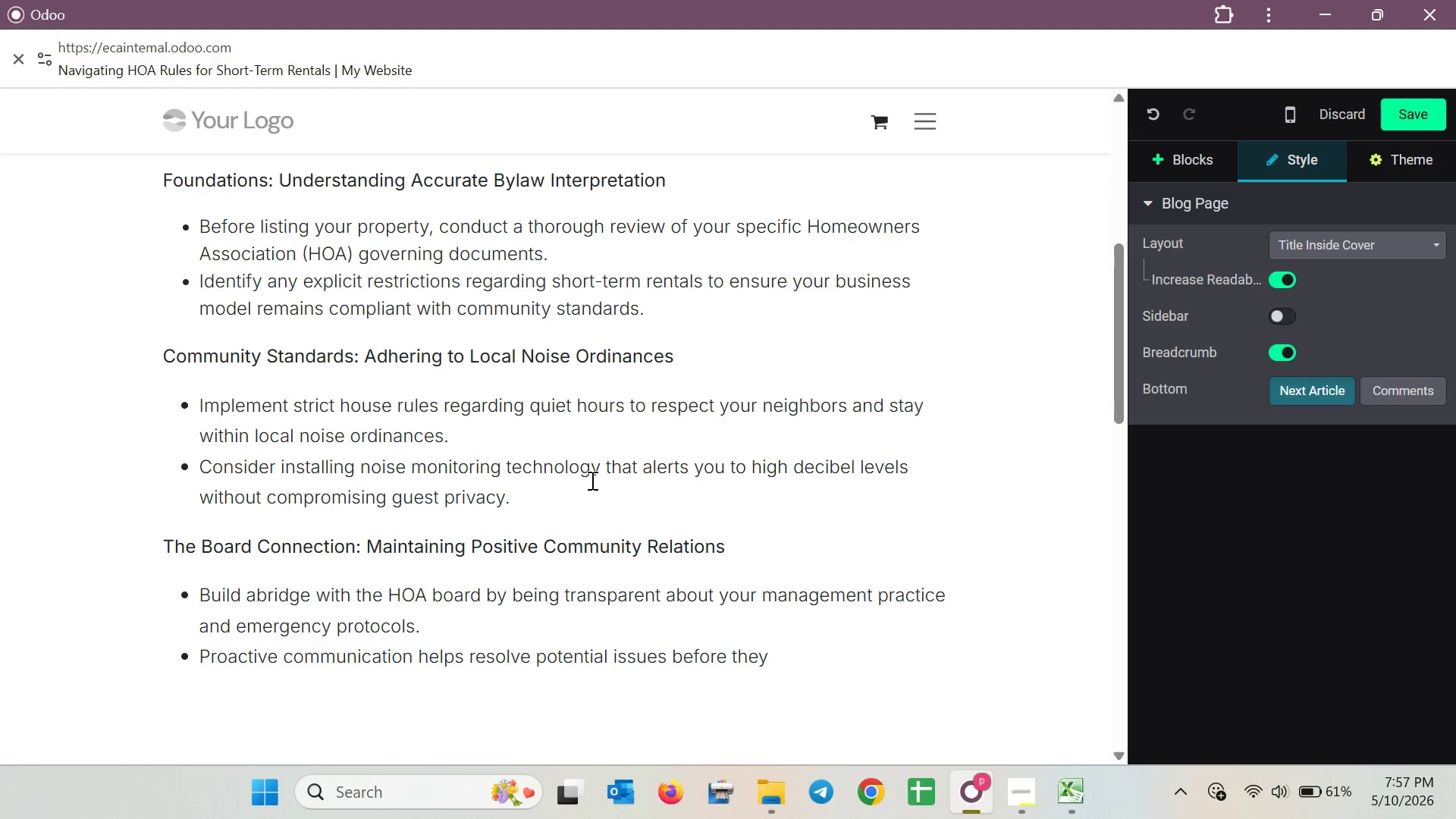 
key(Space)
 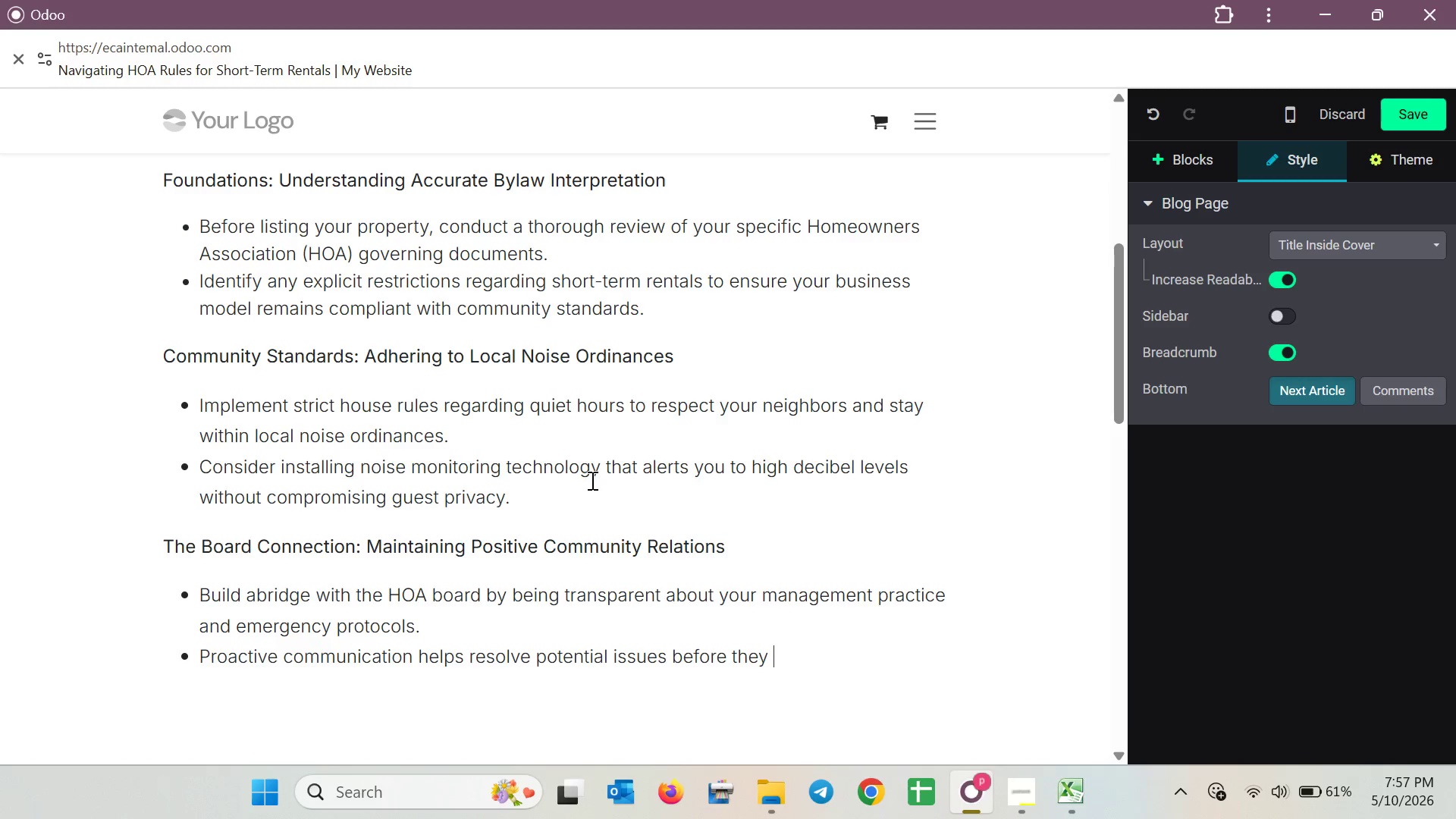 
wait(22.92)
 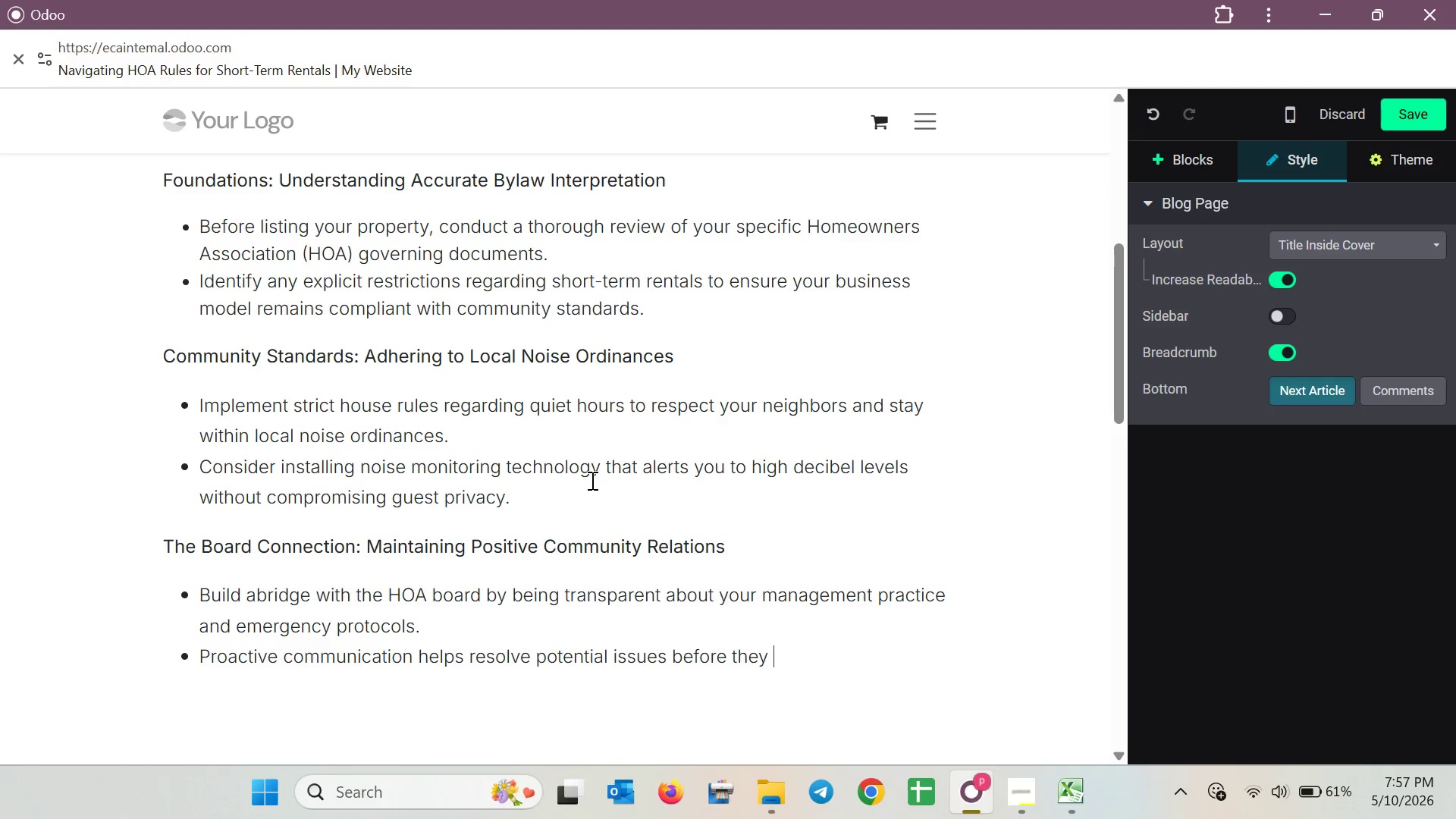 
type(esc)
 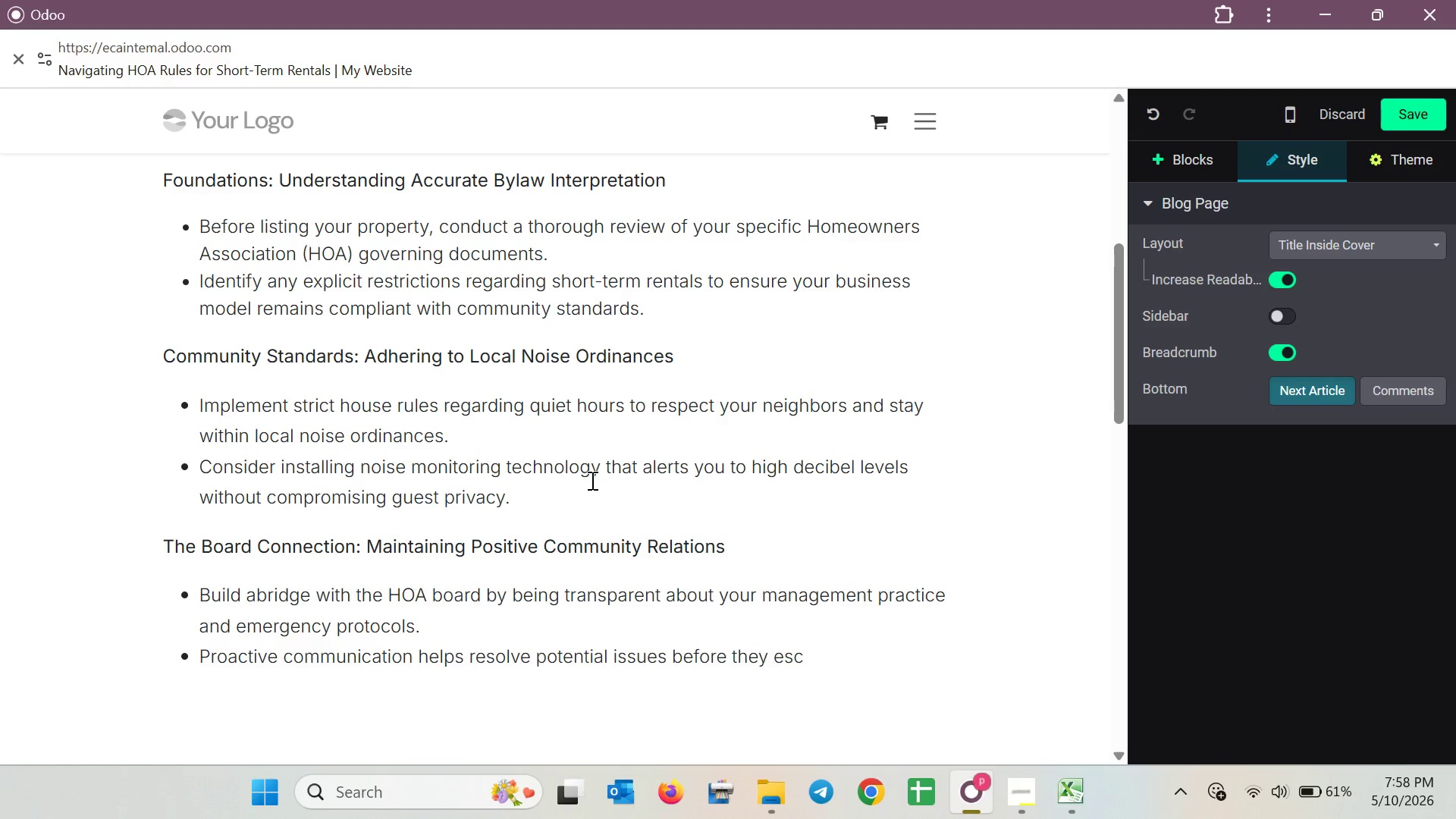 
wait(34.0)
 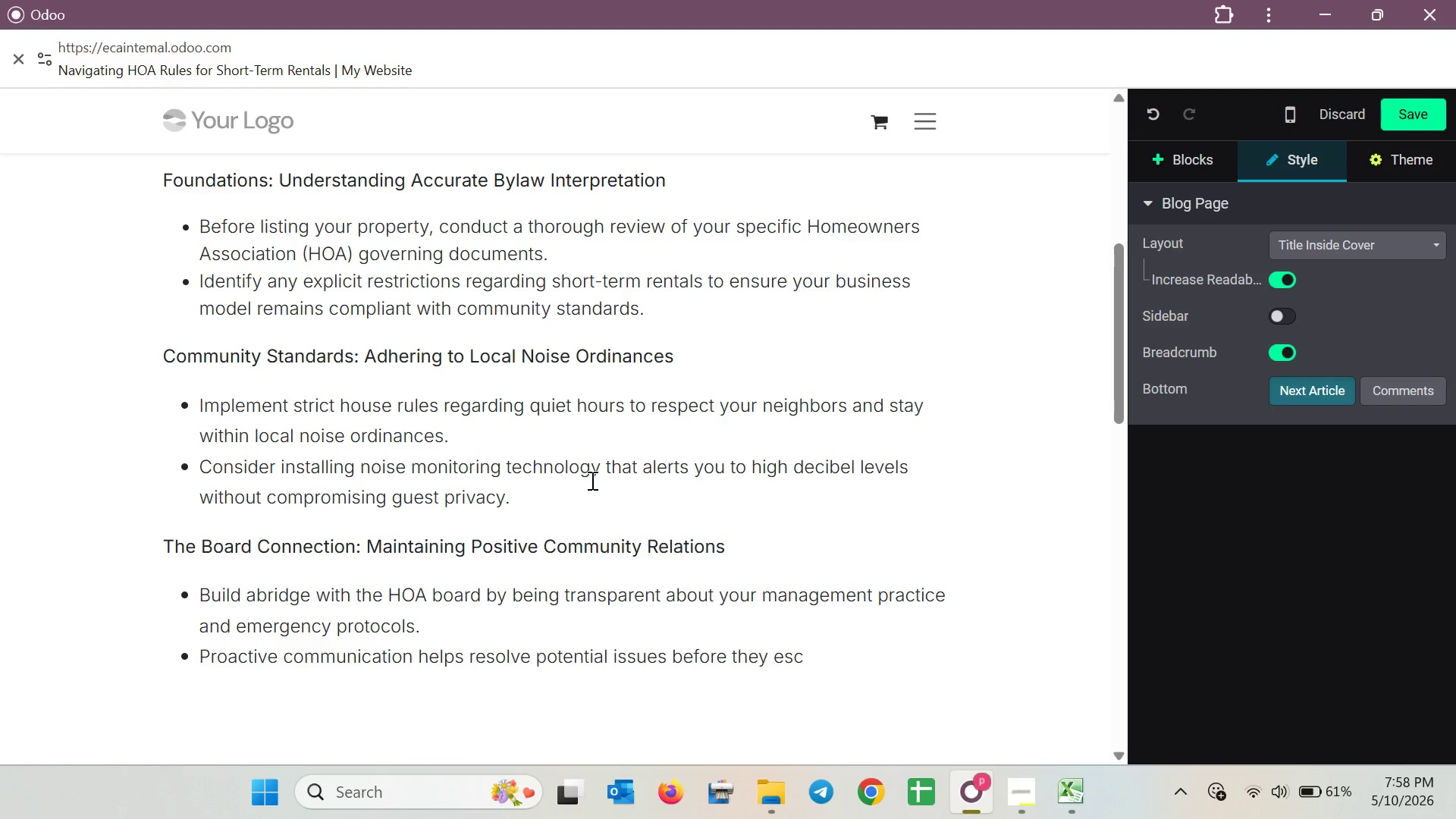 
type(c)
key(Backspace)
type(aleted)
 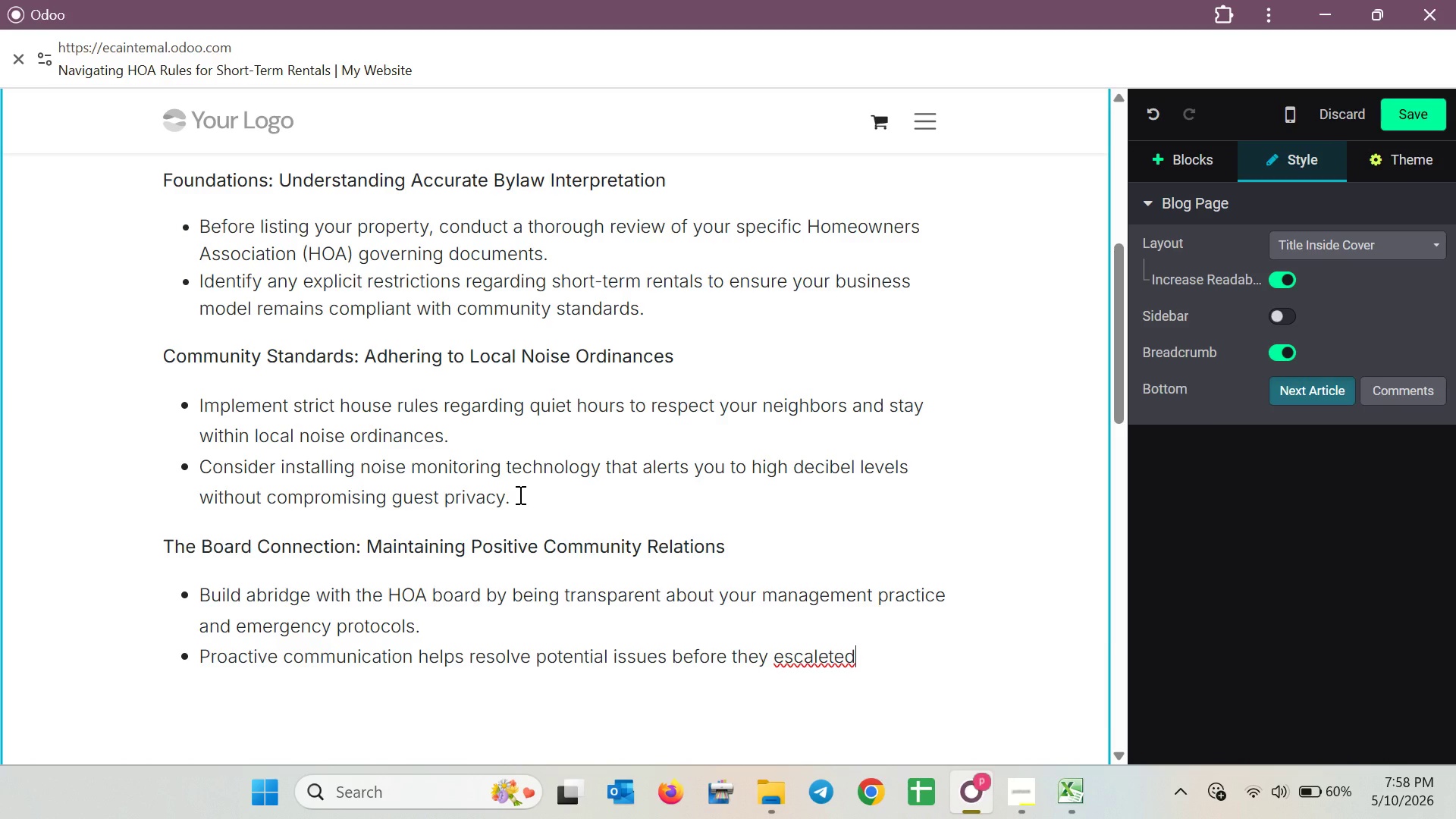 
wait(34.95)
 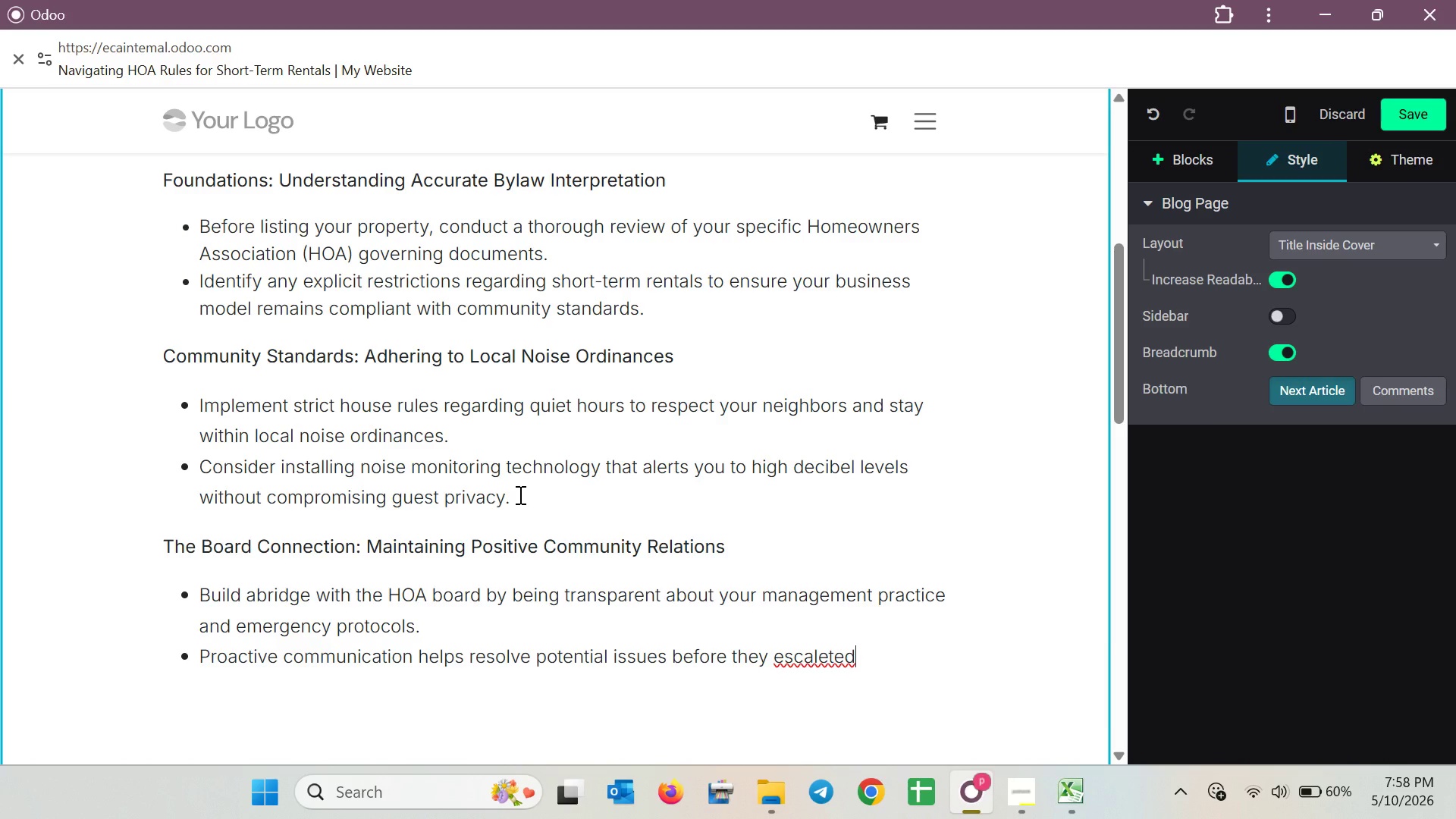 
right_click([836, 650])
 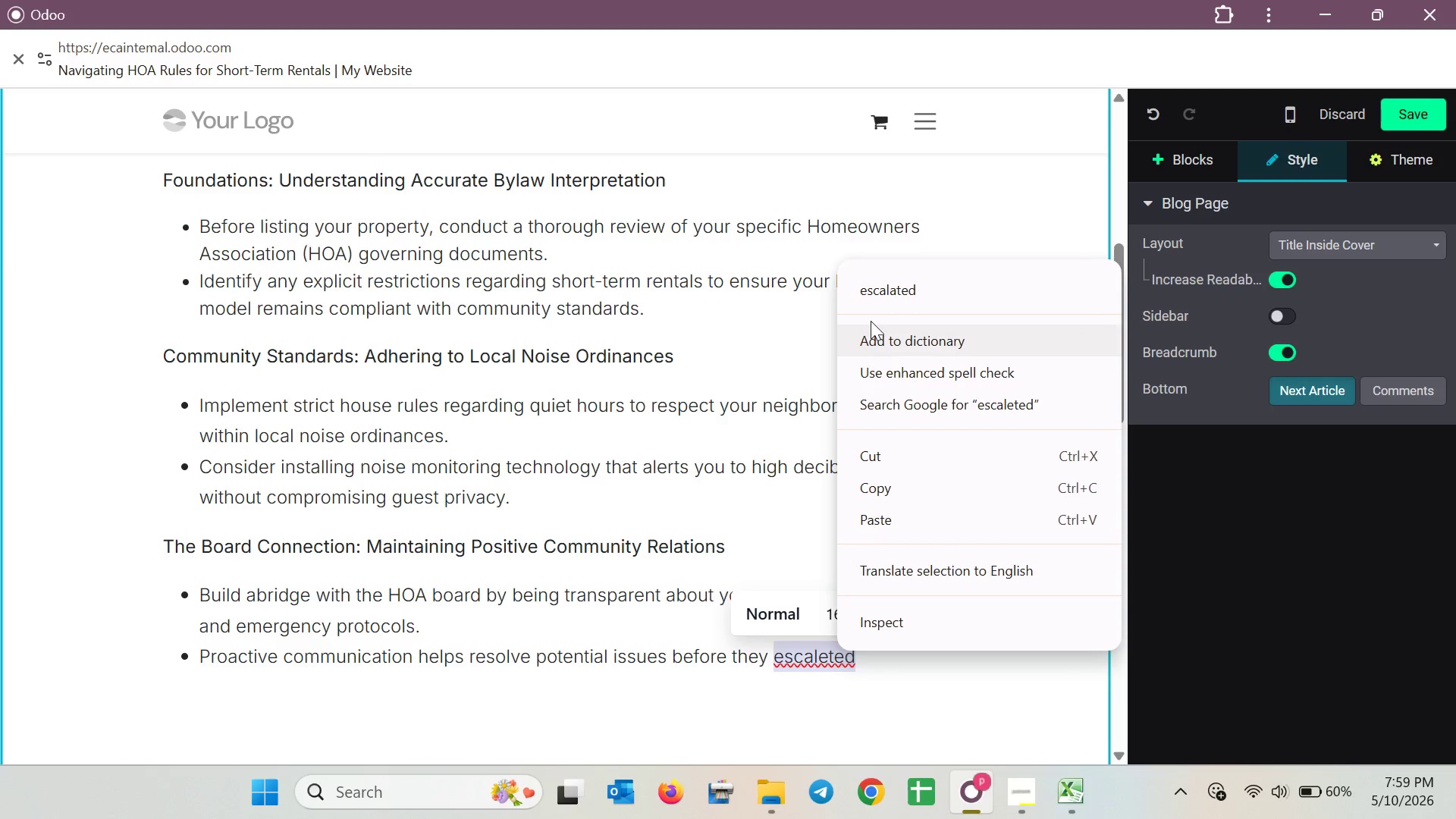 
left_click([868, 291])
 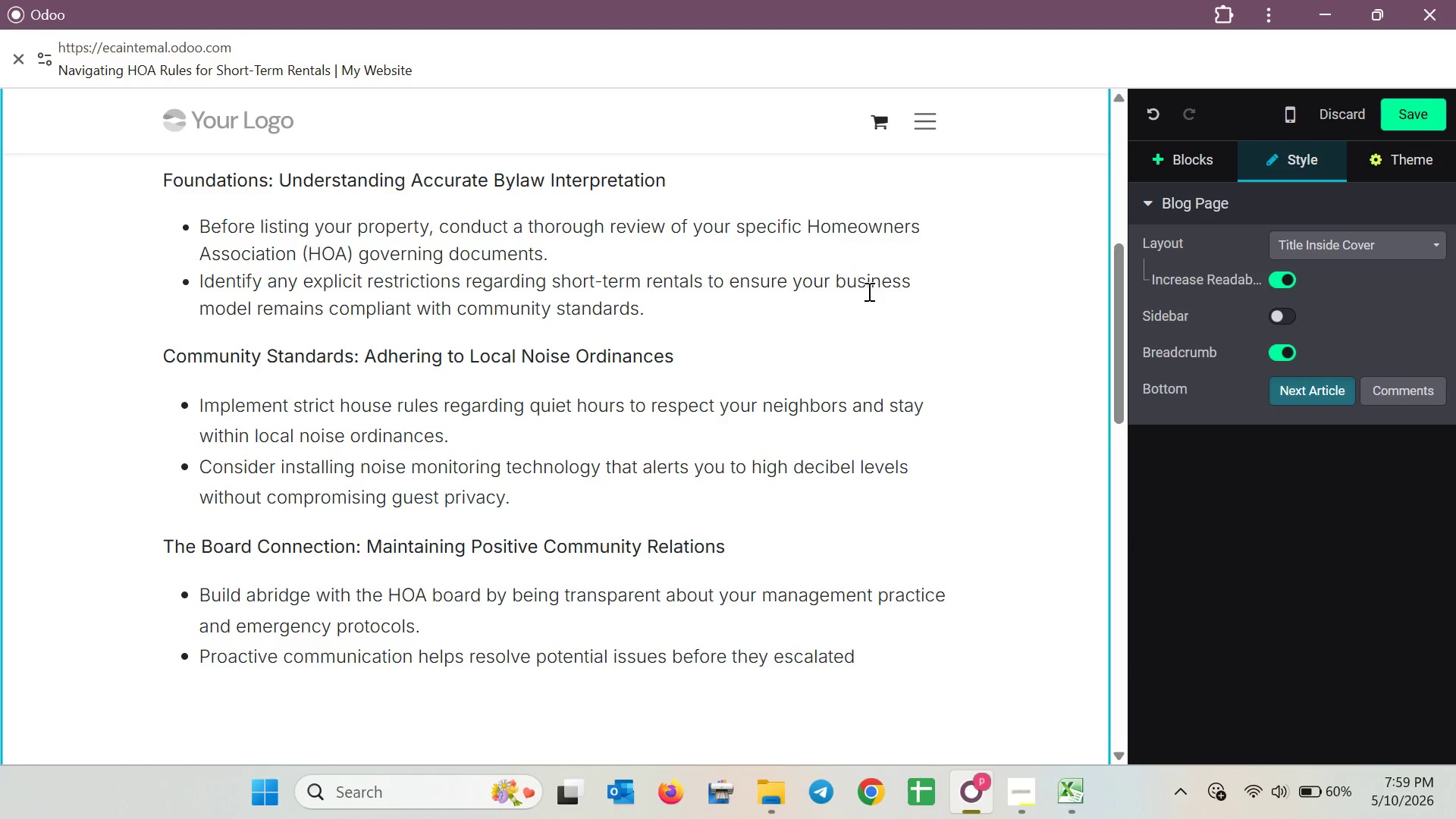 
key(Space)
 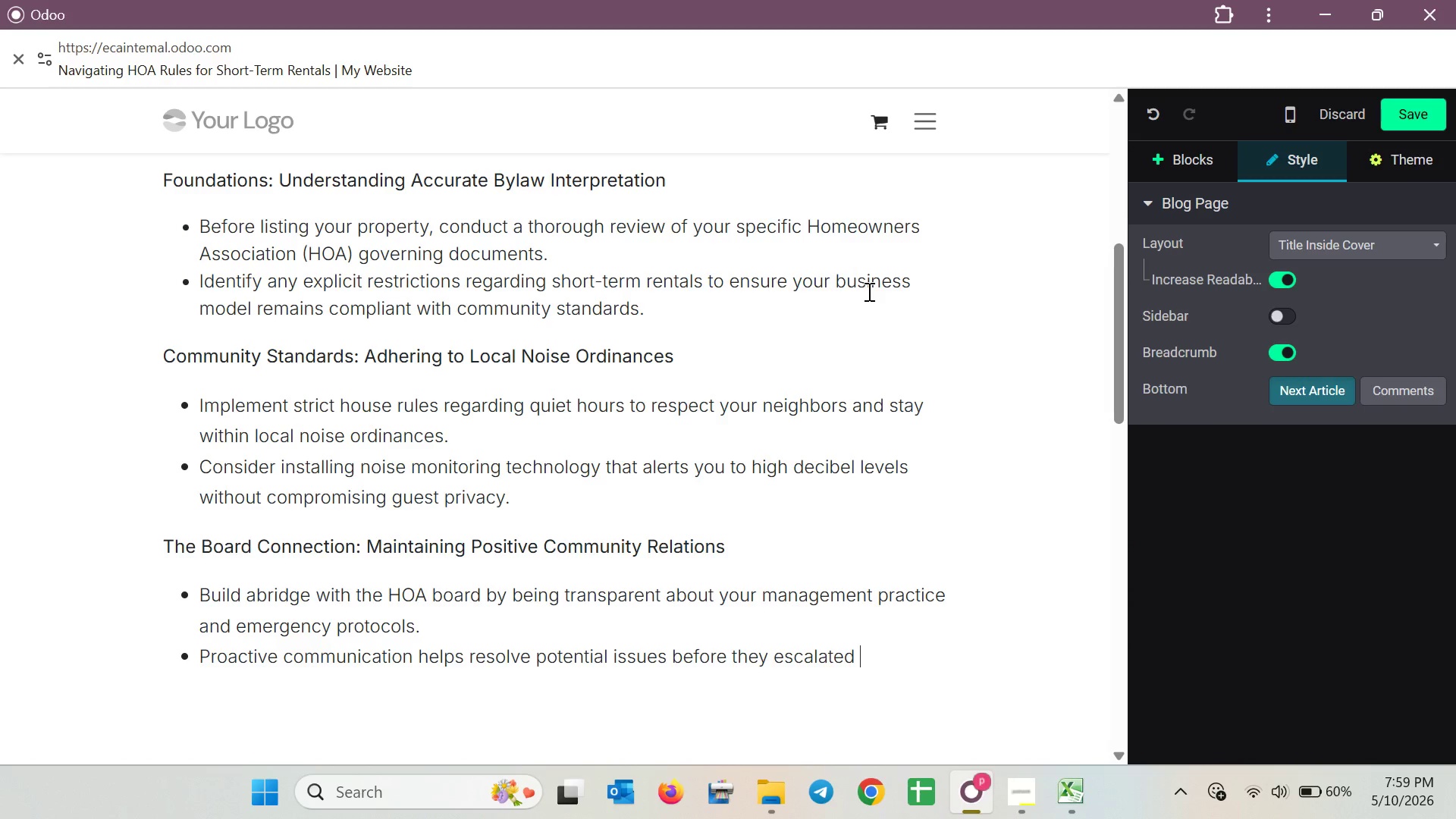 
wait(10.36)
 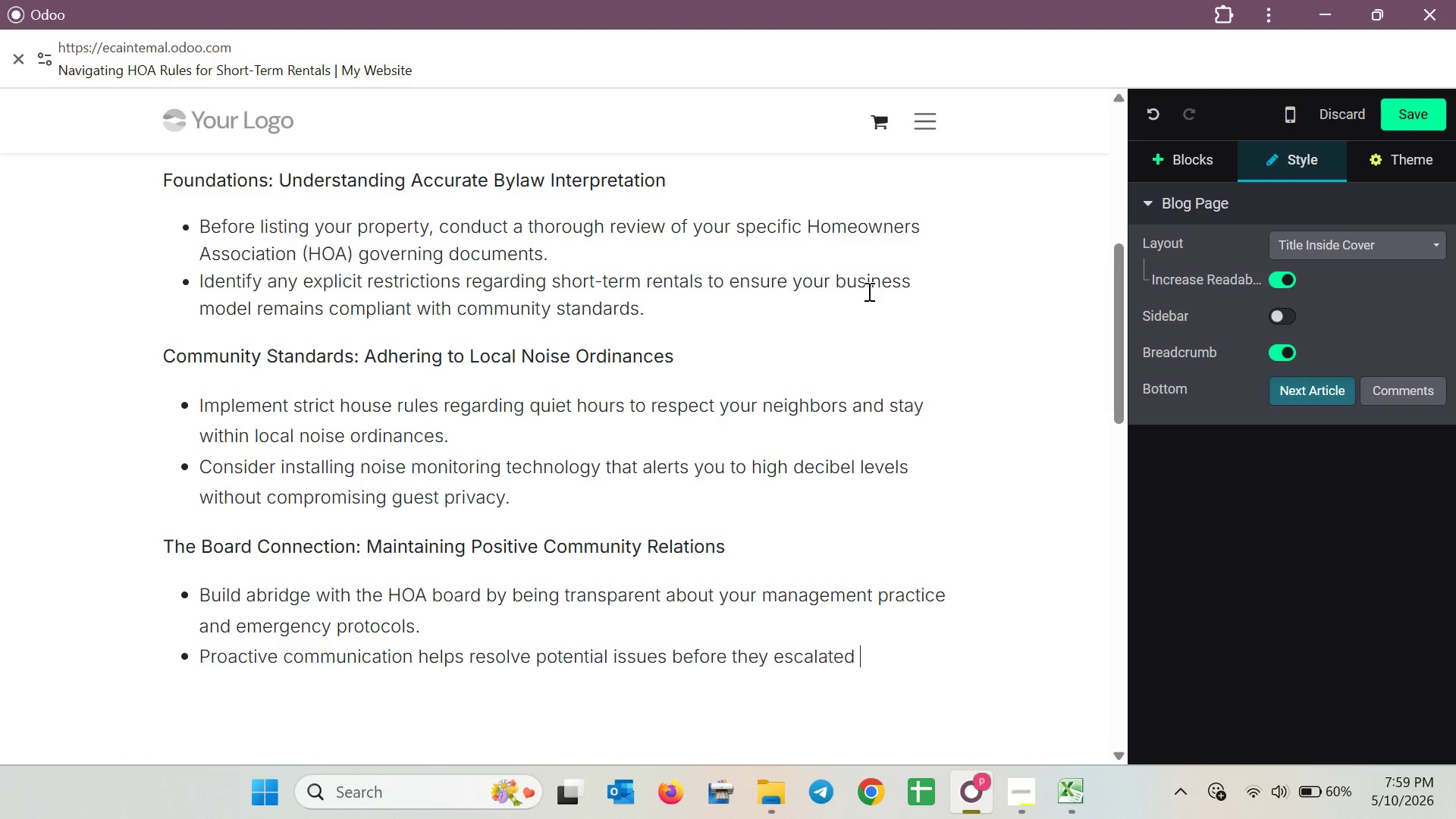 
key(Backspace)
 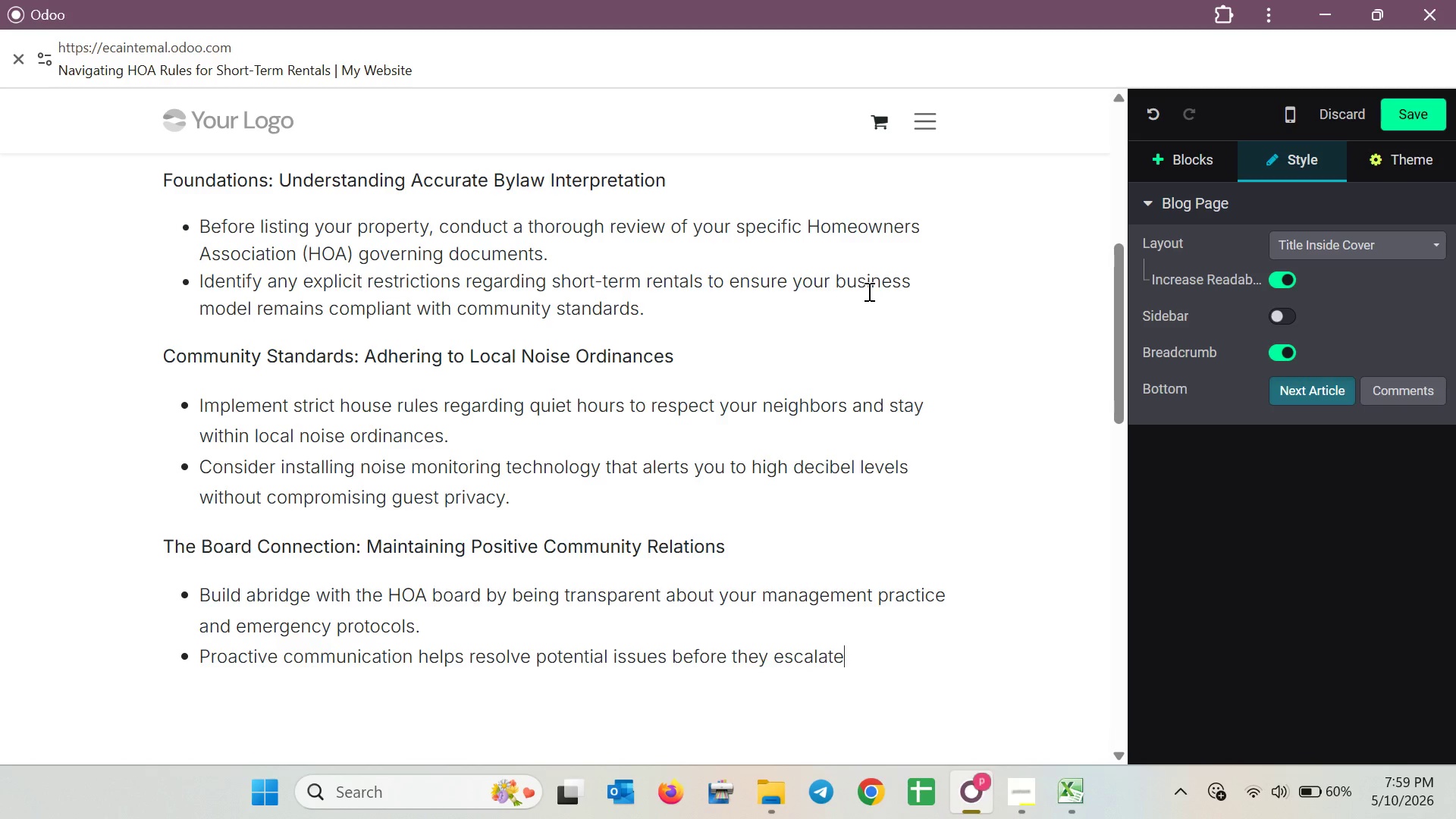 
key(Backspace)
 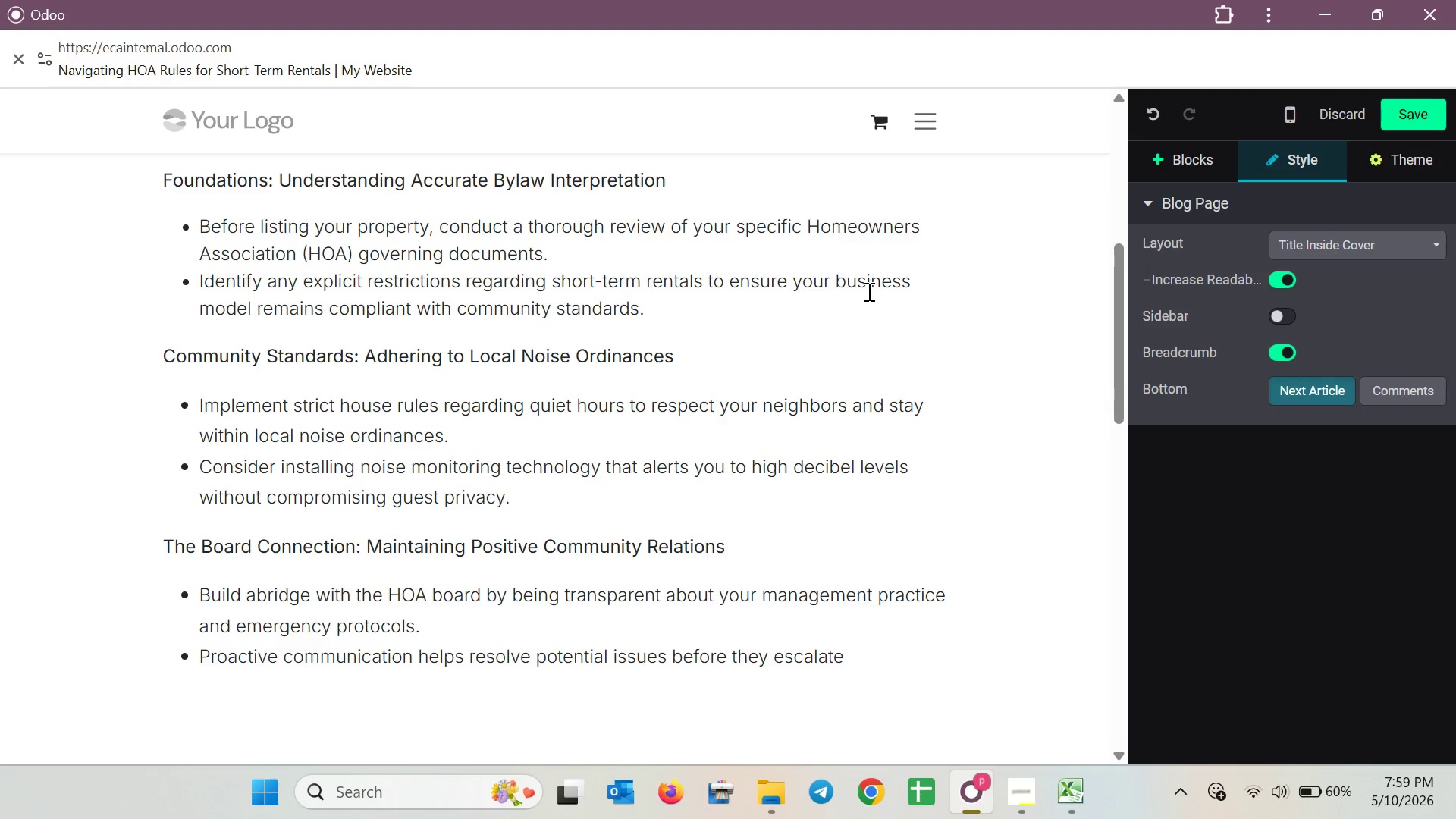 
key(Comma)
 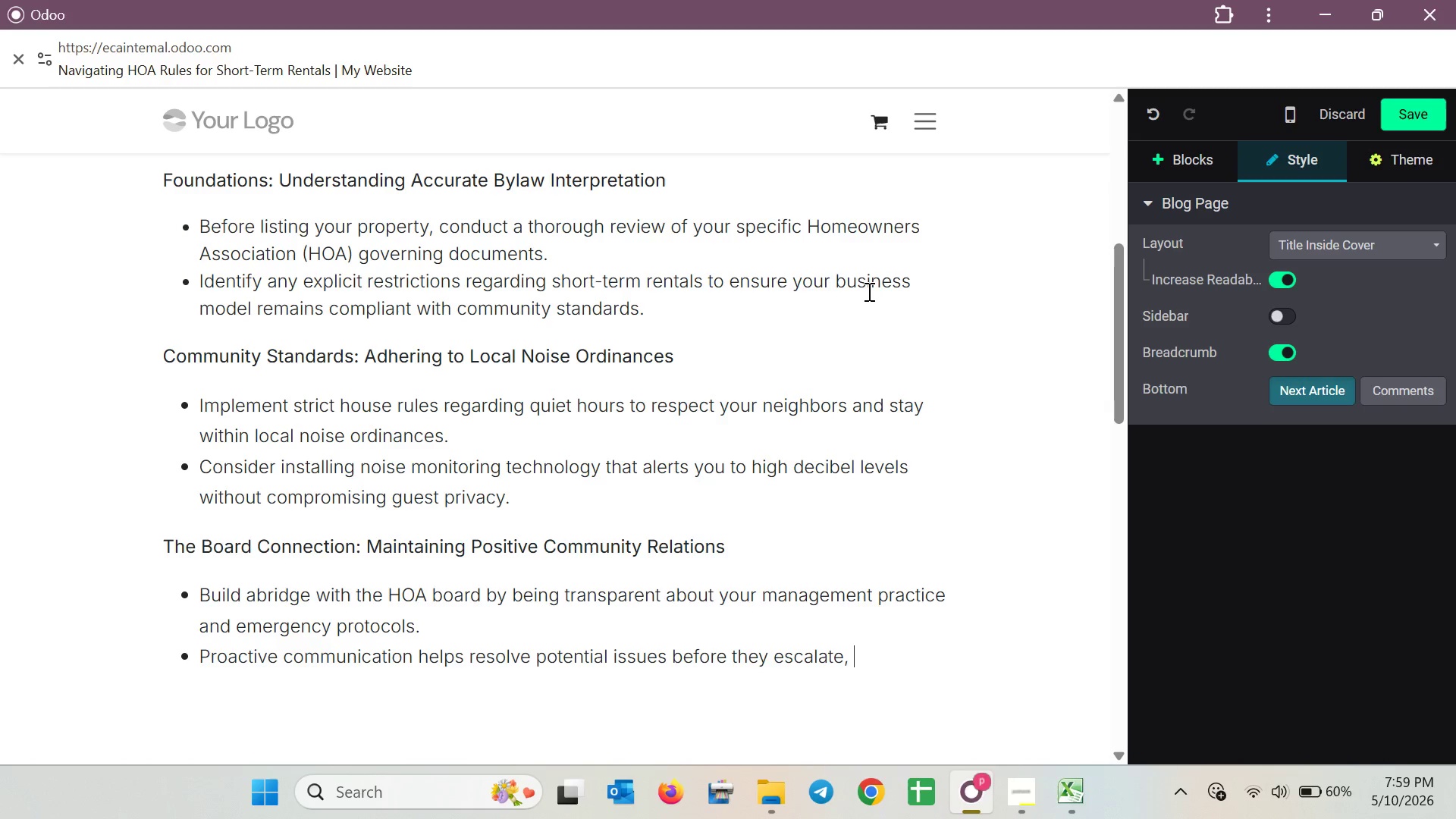 
key(Space)
 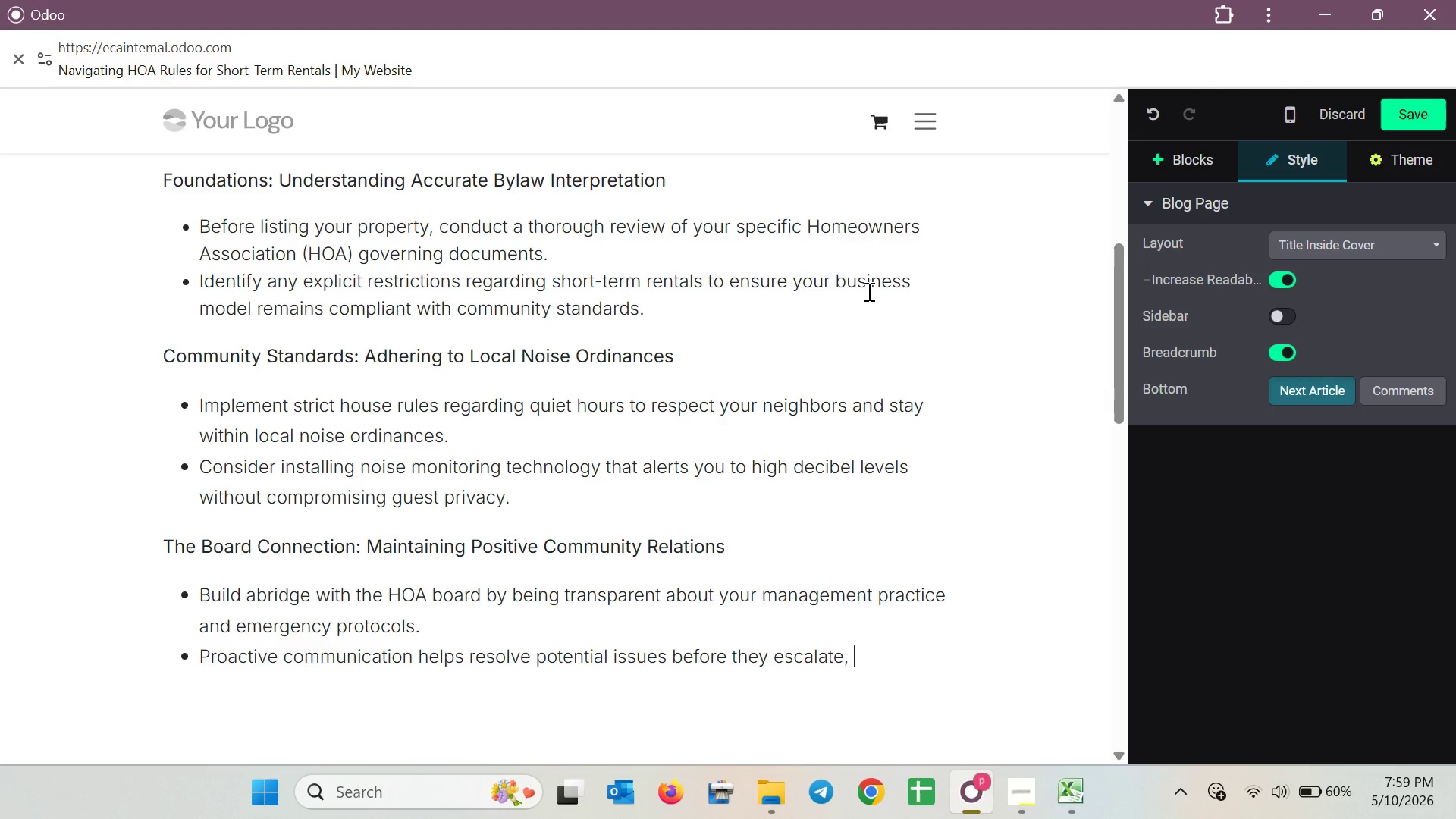 
wait(5.94)
 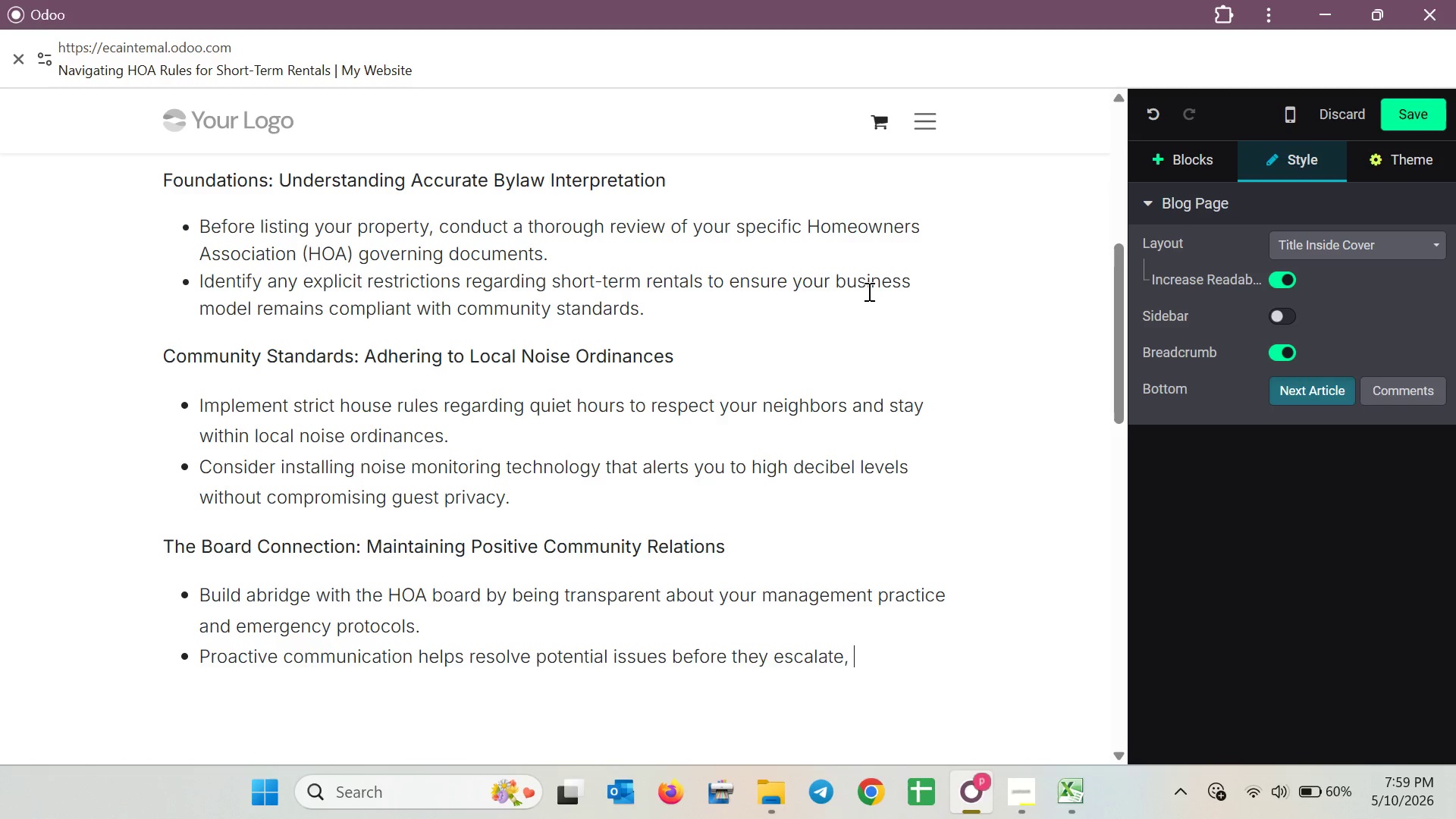 
type(protecting your )
 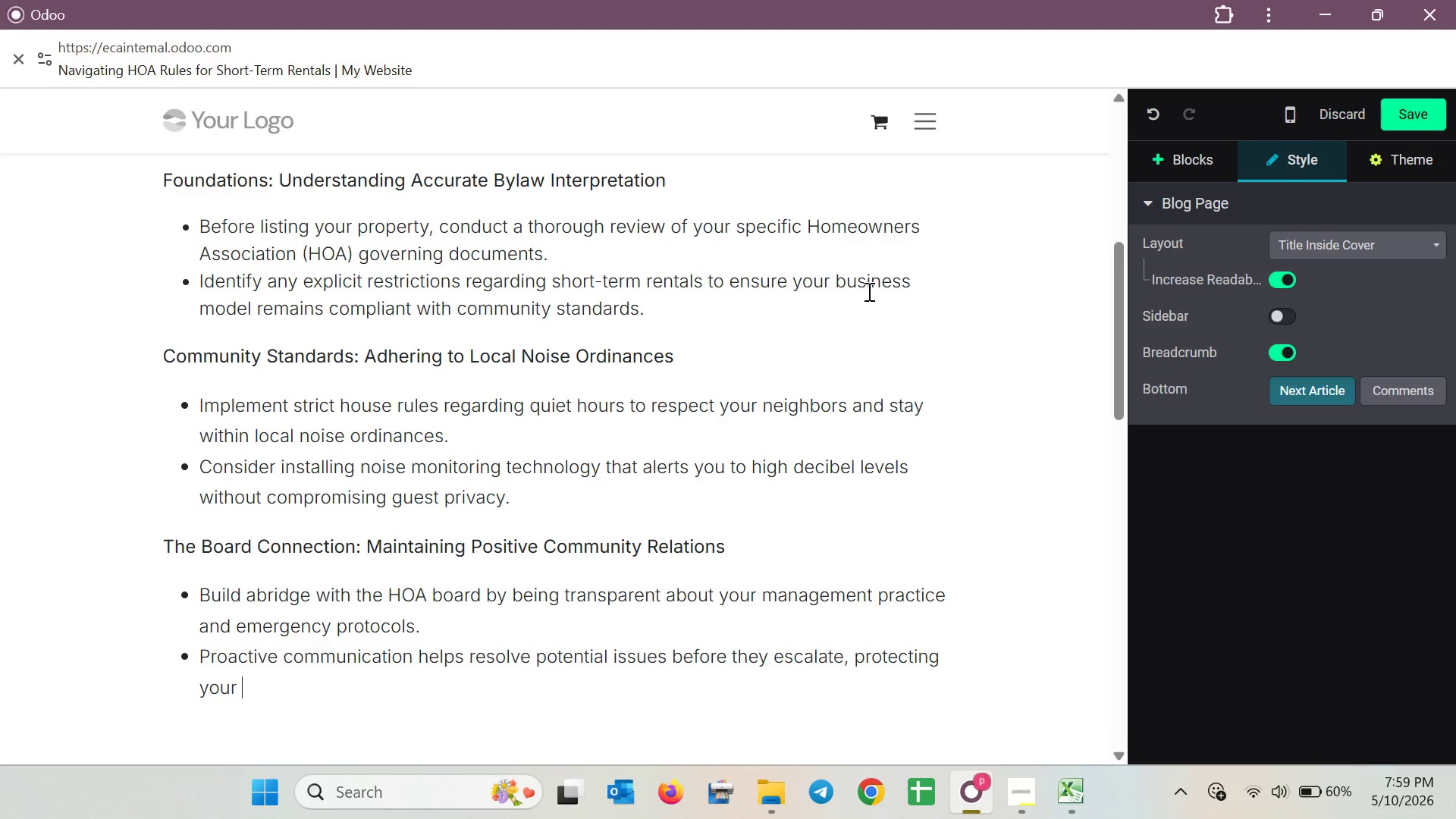 
wait(14.67)
 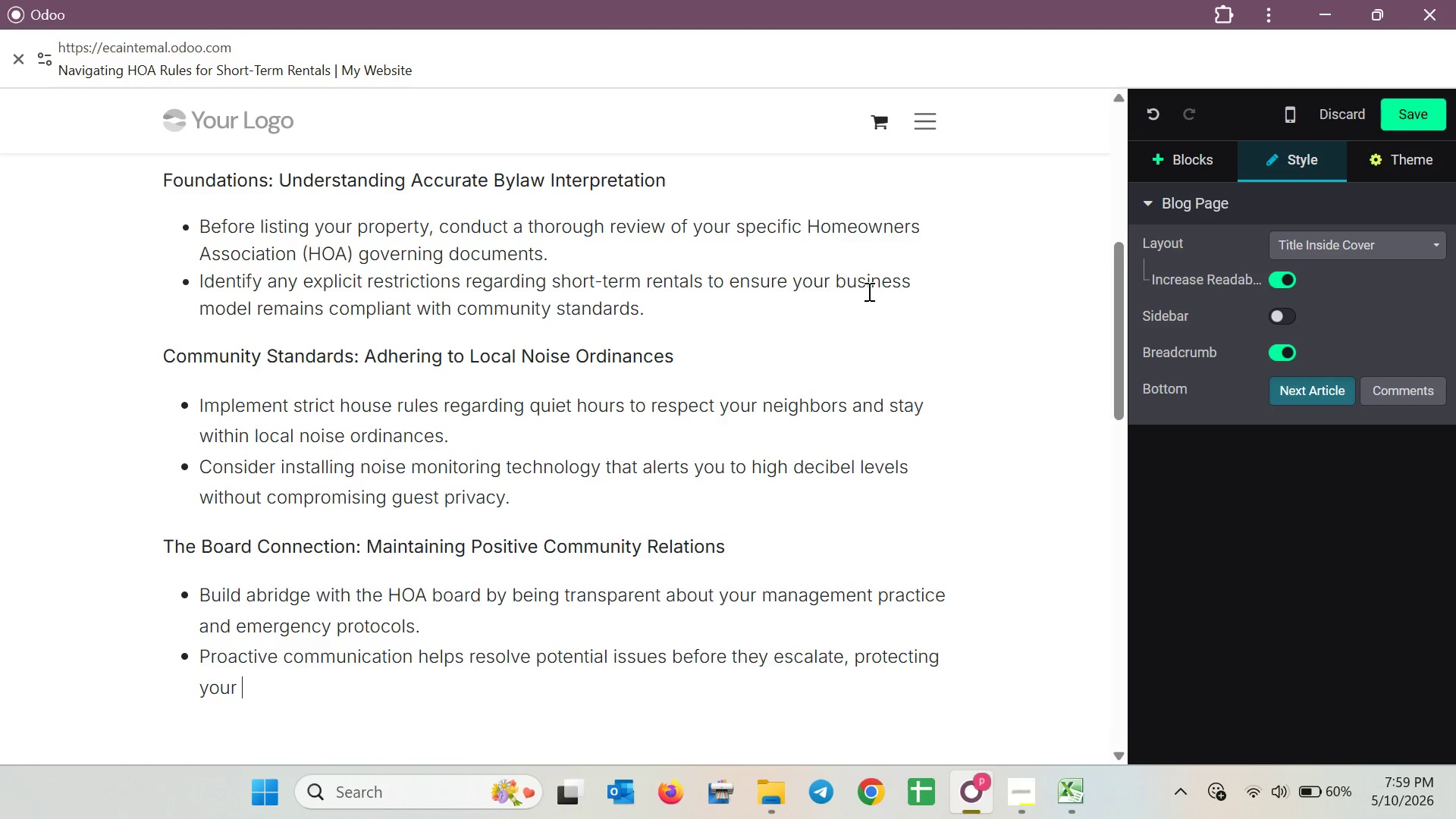 
type(abi)
 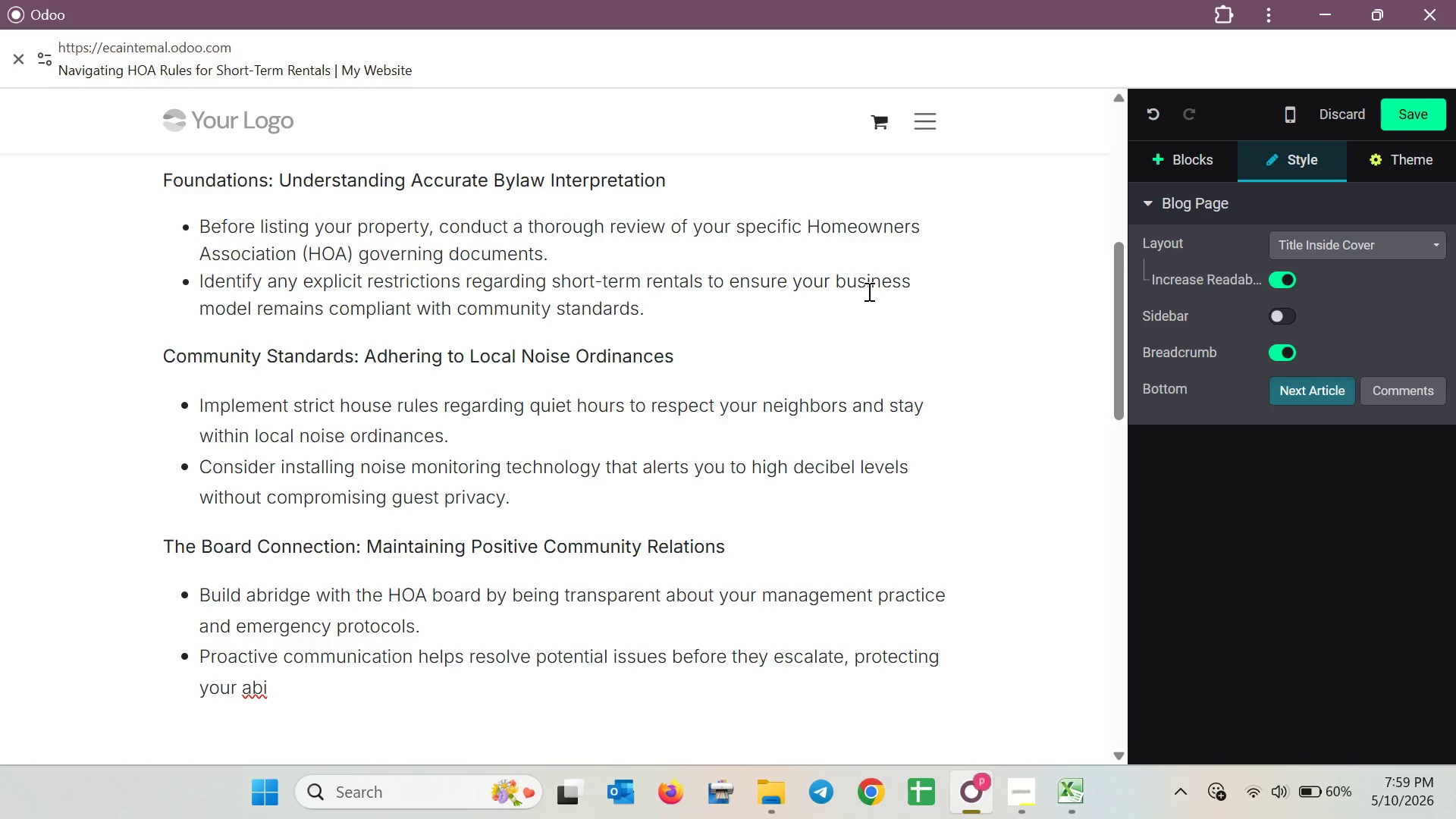 
wait(5.31)
 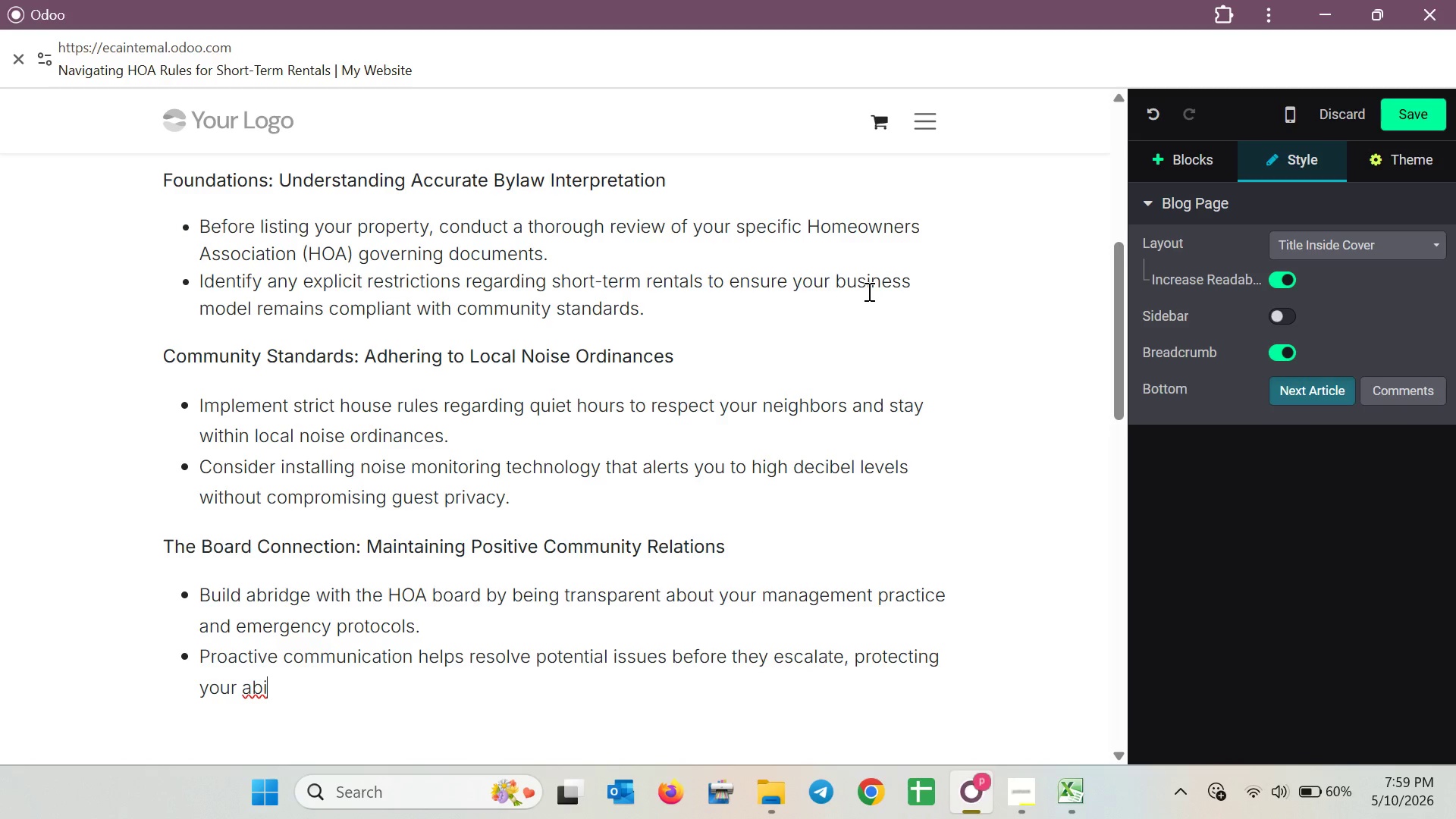 
type(i)
key(Backspace)
type(lity)
 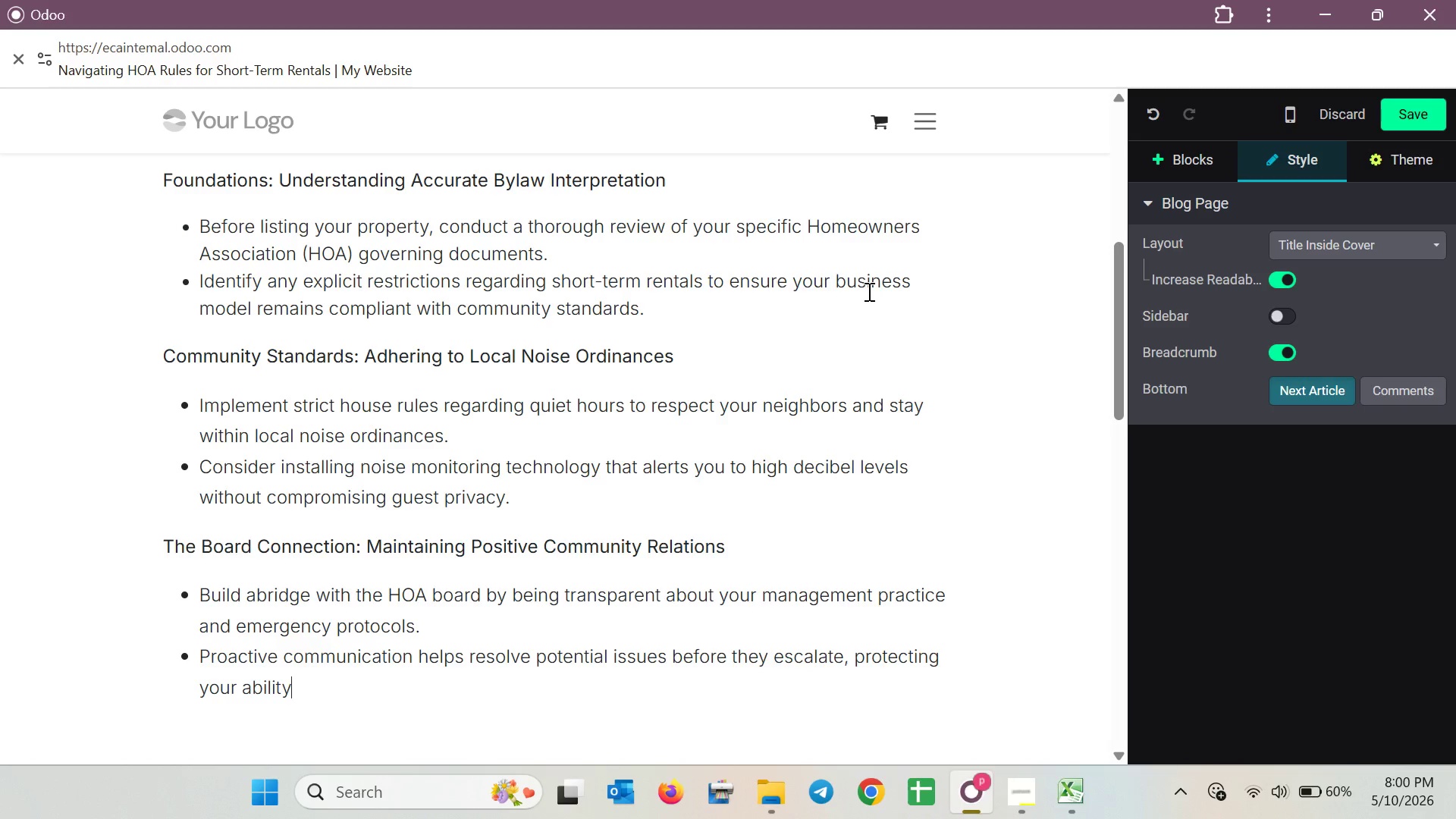 
type( to host long)
 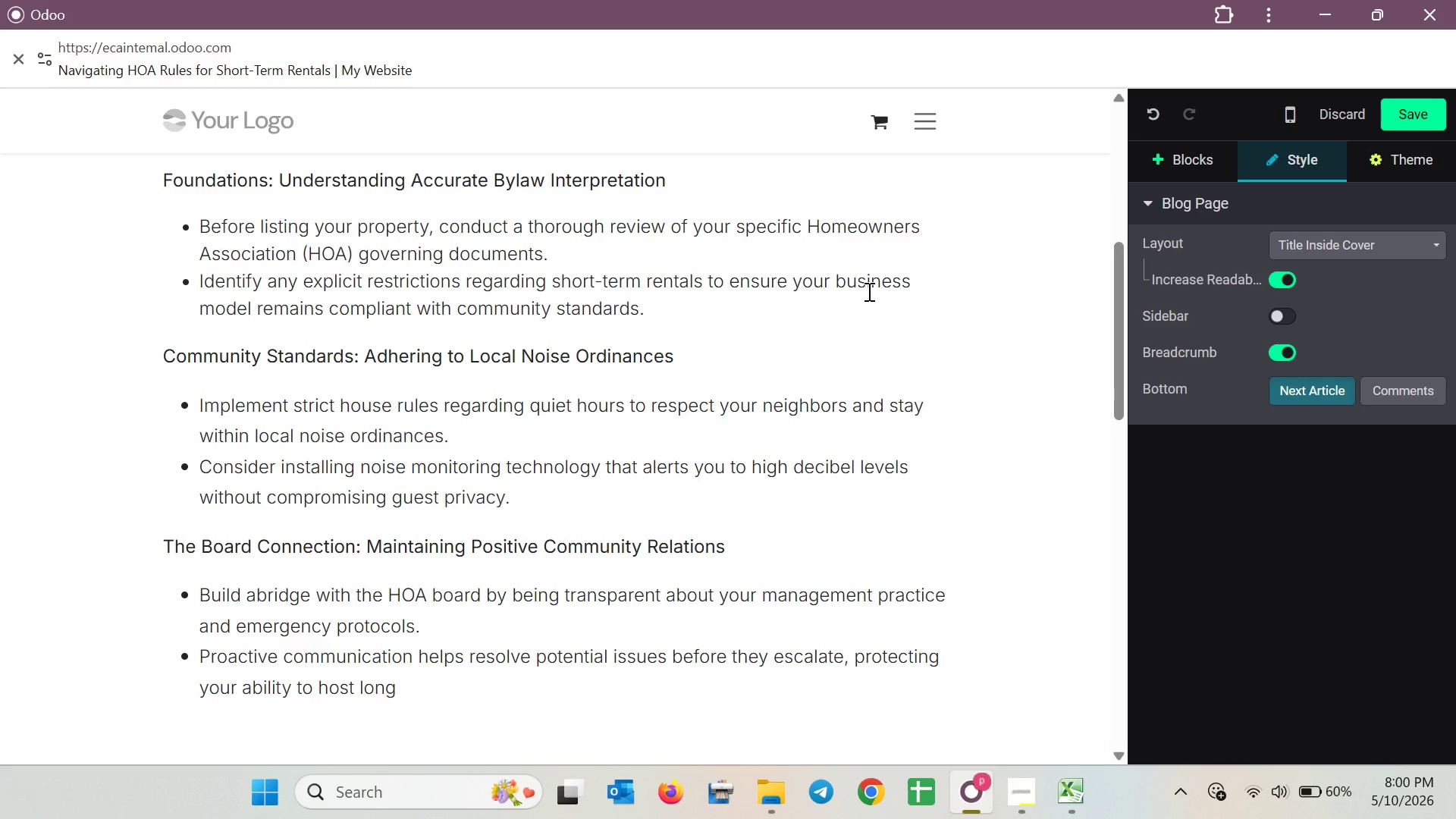 
wait(21.81)
 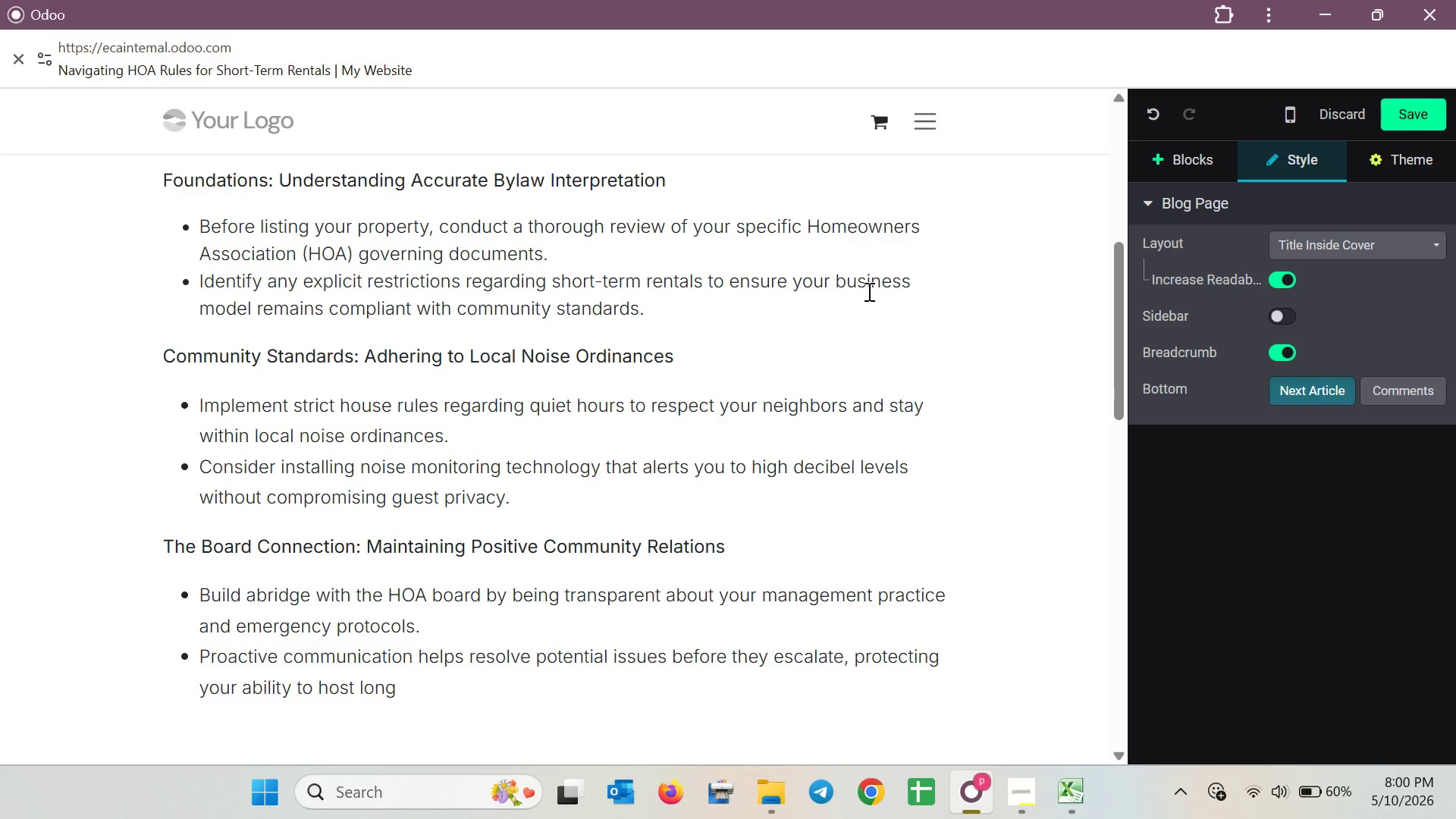 
type(-term.)
 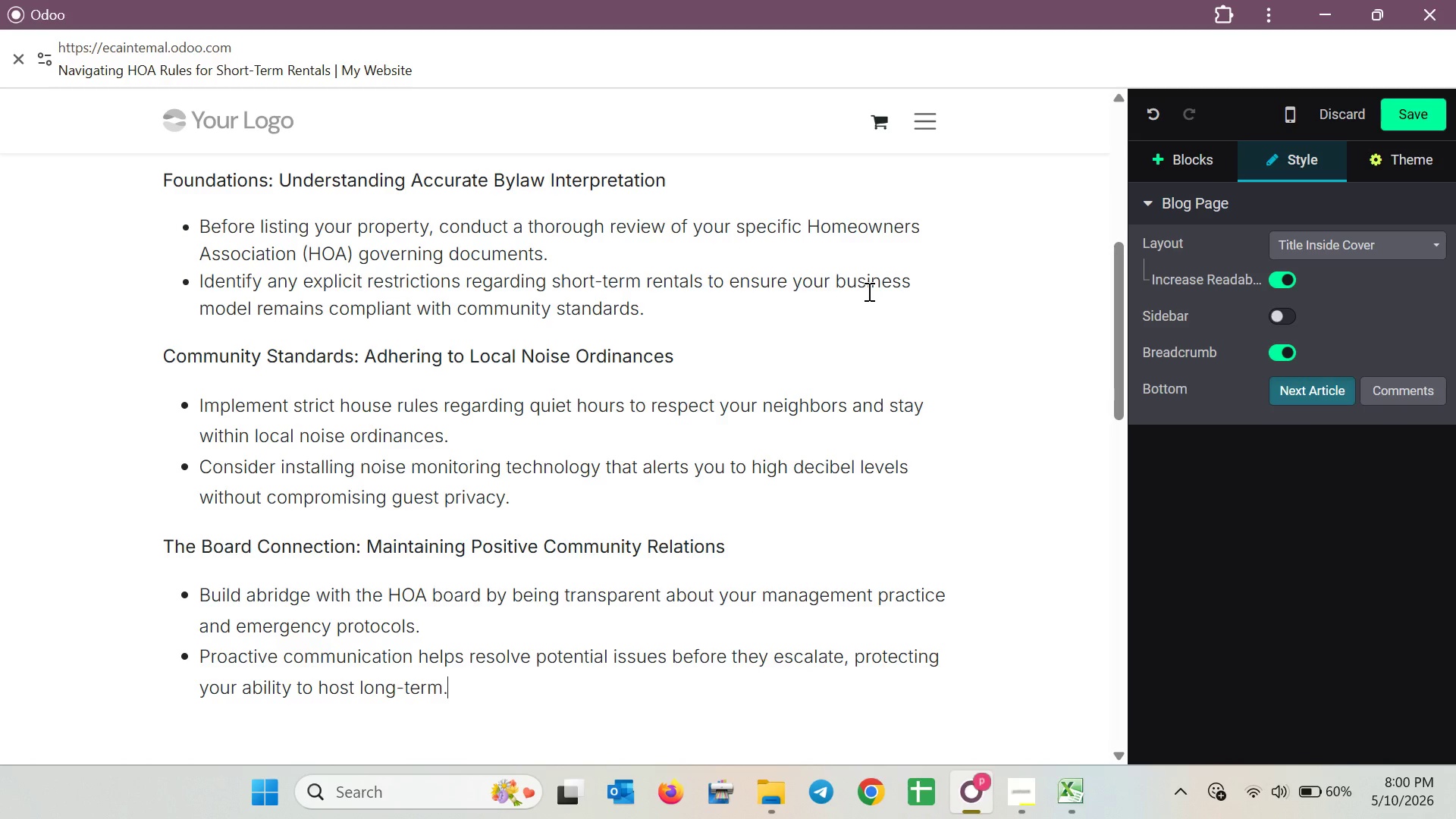 
wait(25.39)
 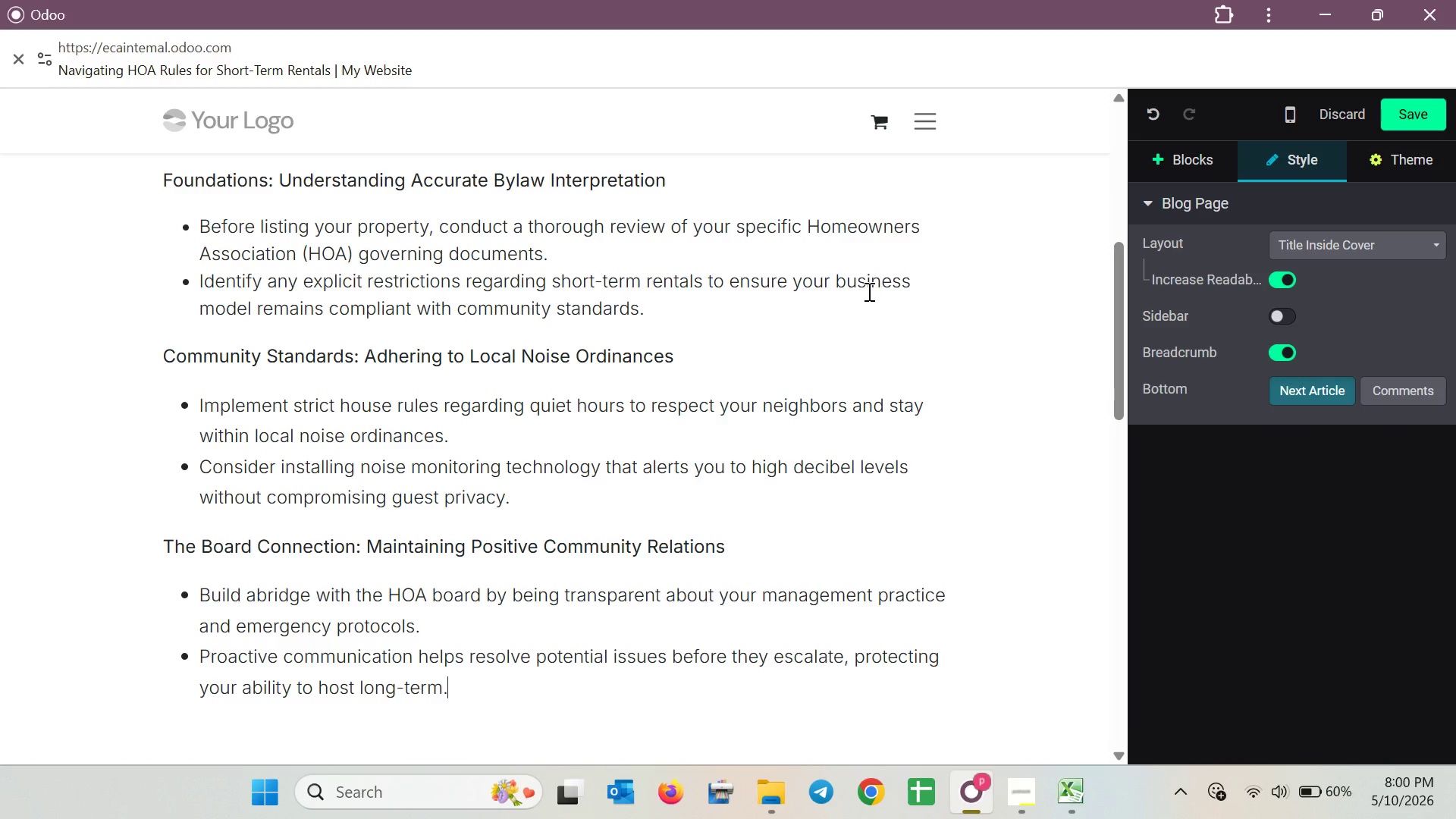 
left_click([1409, 114])
 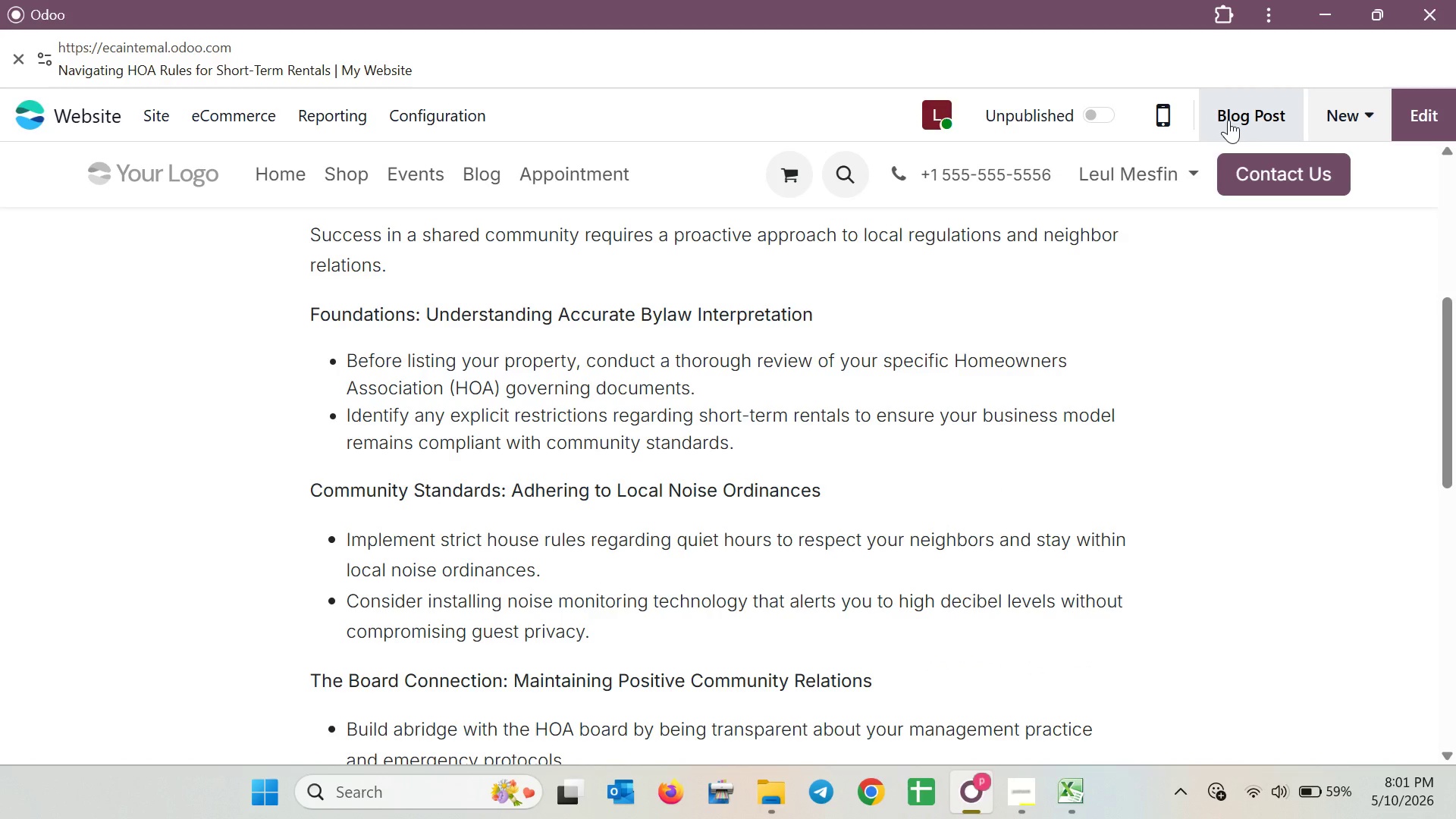 
wait(5.55)
 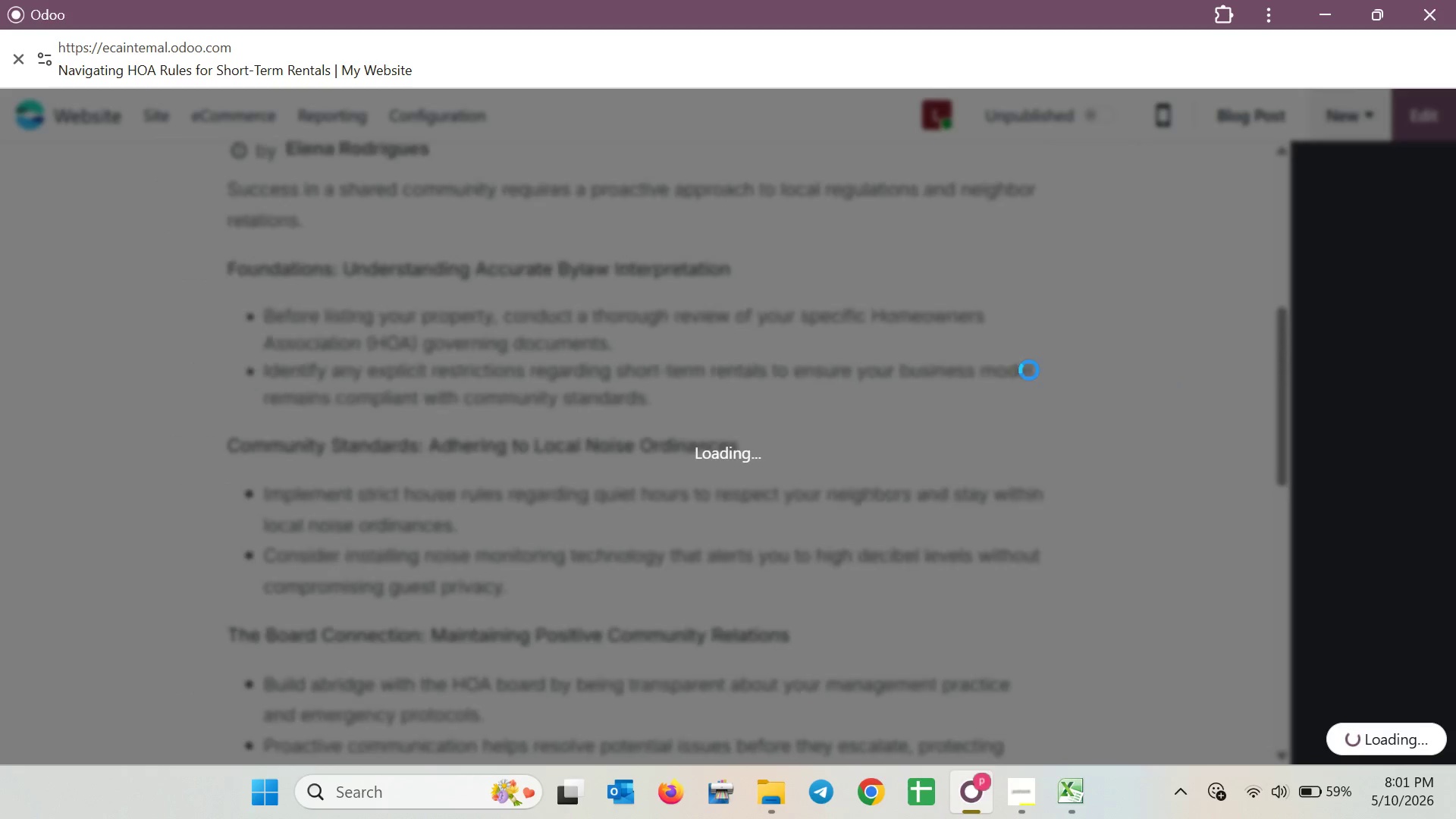 
left_click([1228, 120])
 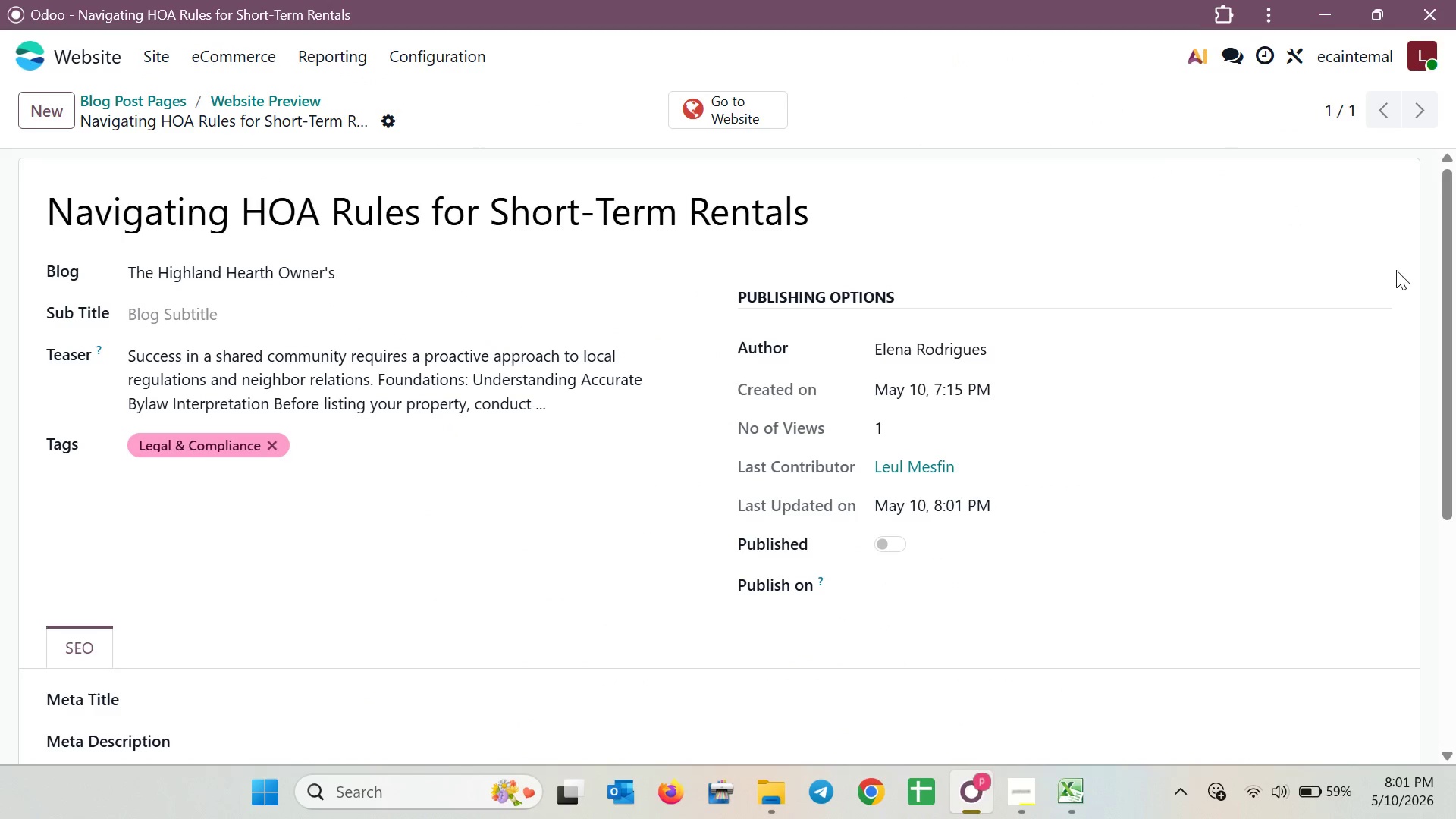 
wait(6.2)
 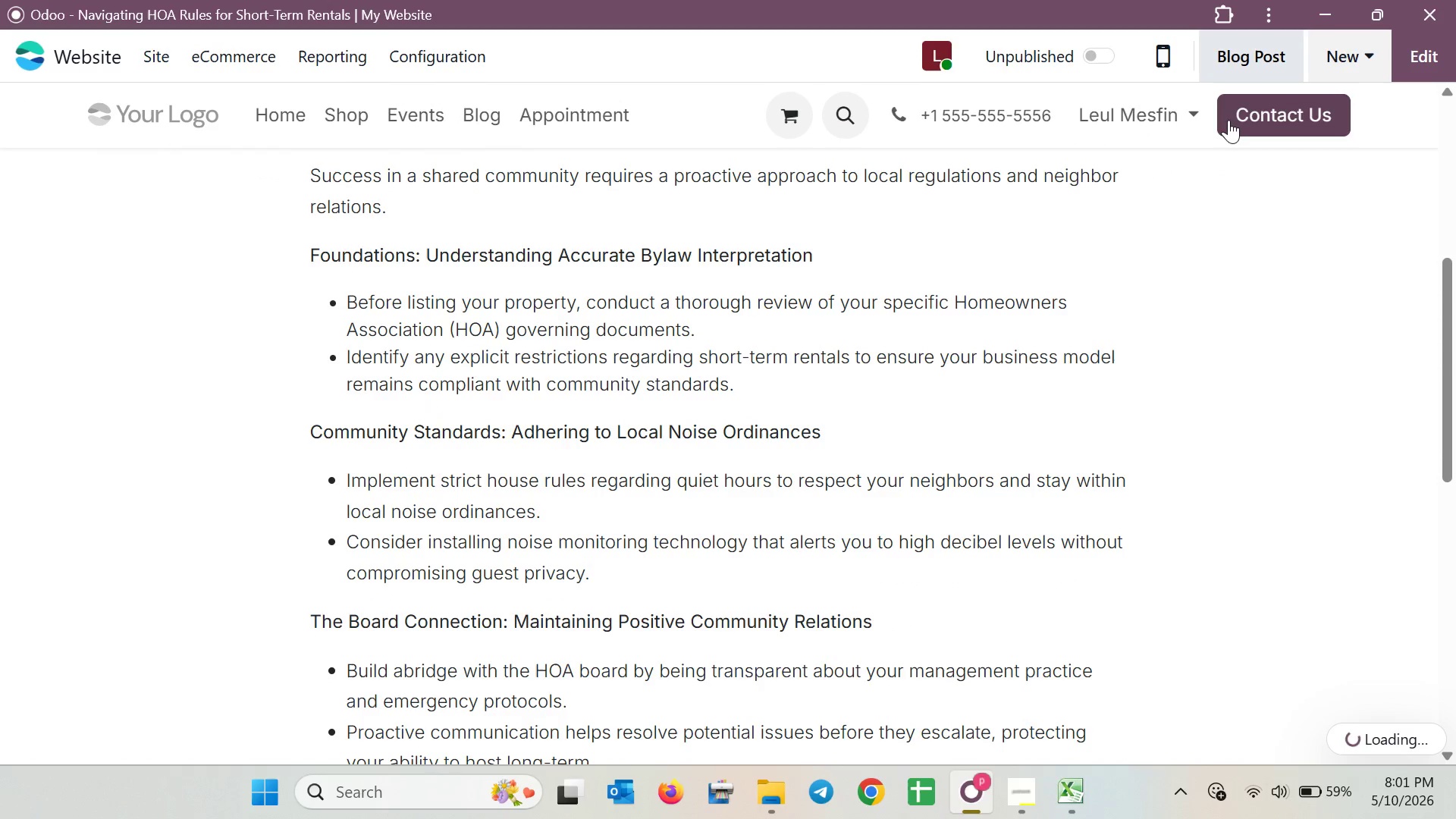 
scroll: coordinate [950, 371], scroll_direction: down, amount: 2.0
 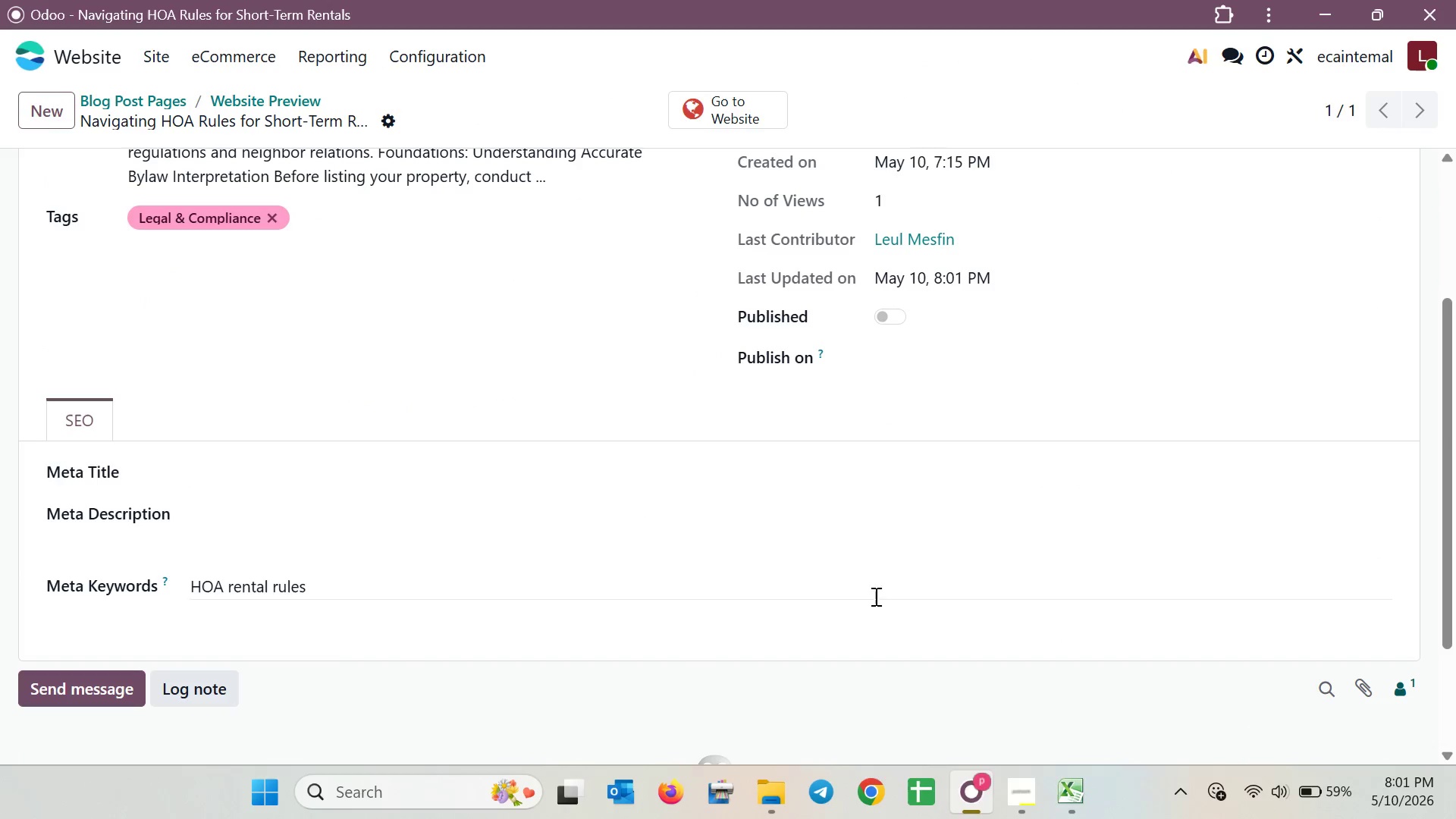 
scroll: coordinate [657, 392], scroll_direction: up, amount: 4.0
 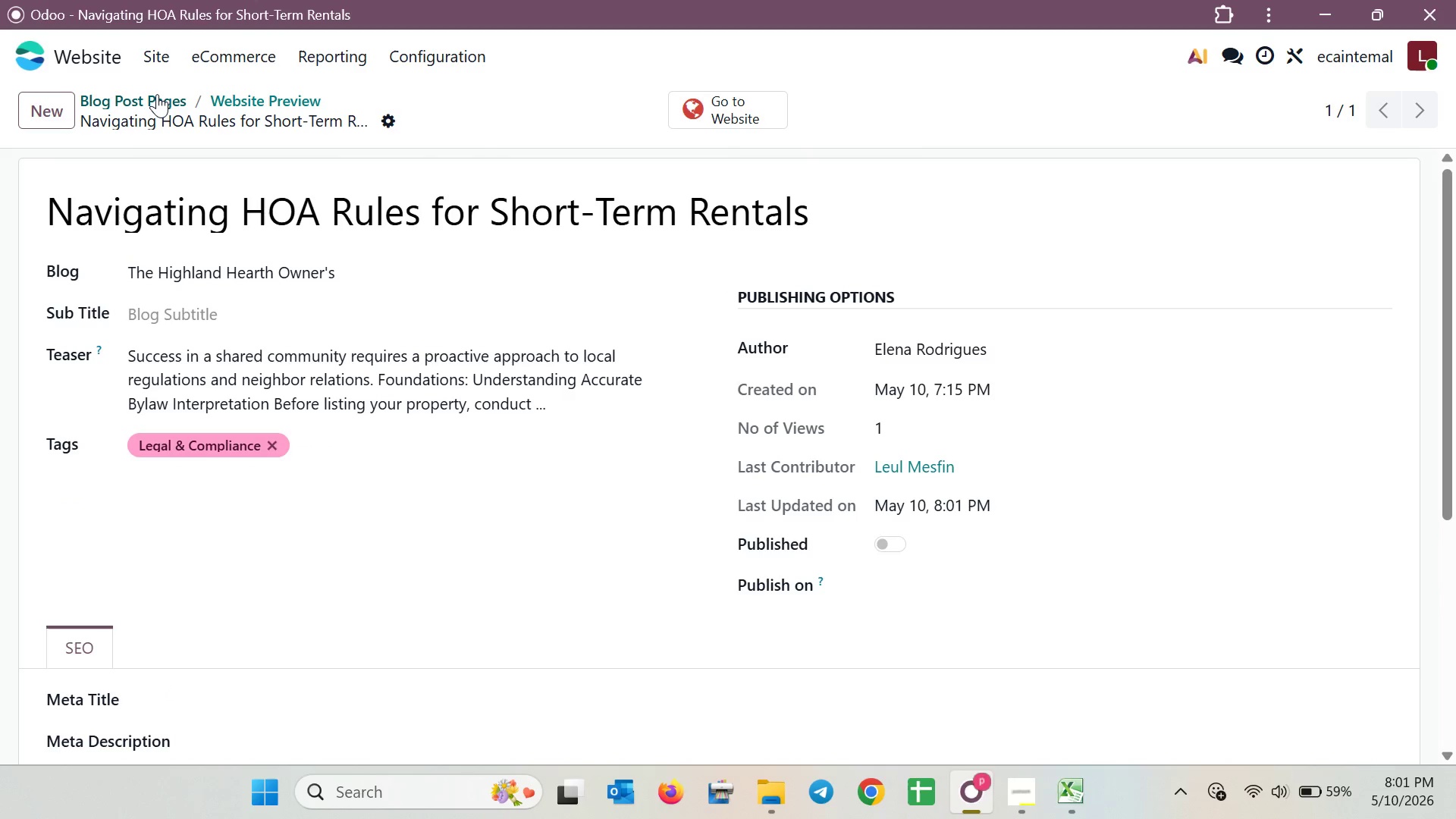 
scroll: coordinate [197, 168], scroll_direction: down, amount: 2.0
 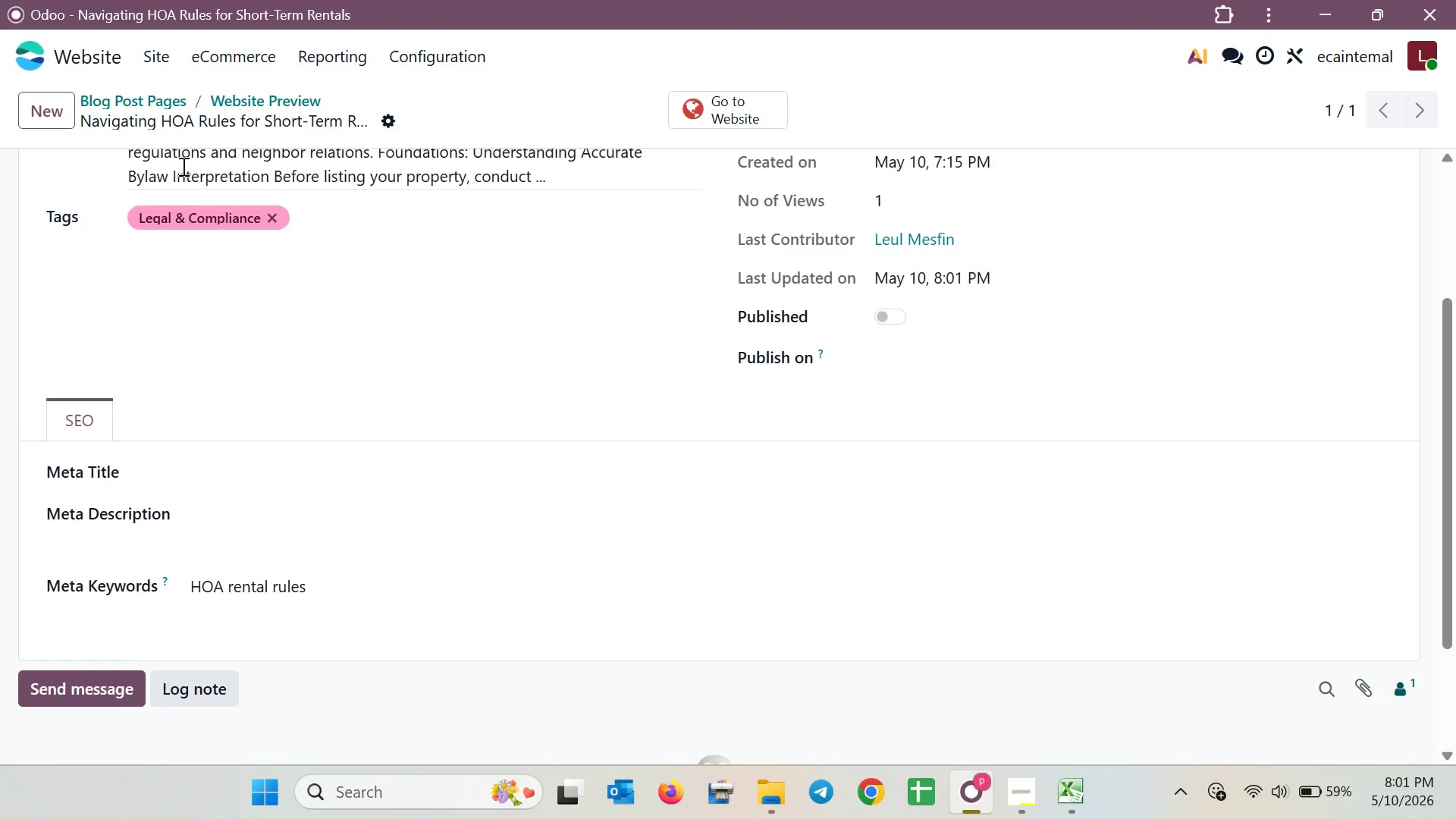 
scroll: coordinate [182, 166], scroll_direction: up, amount: 2.0
 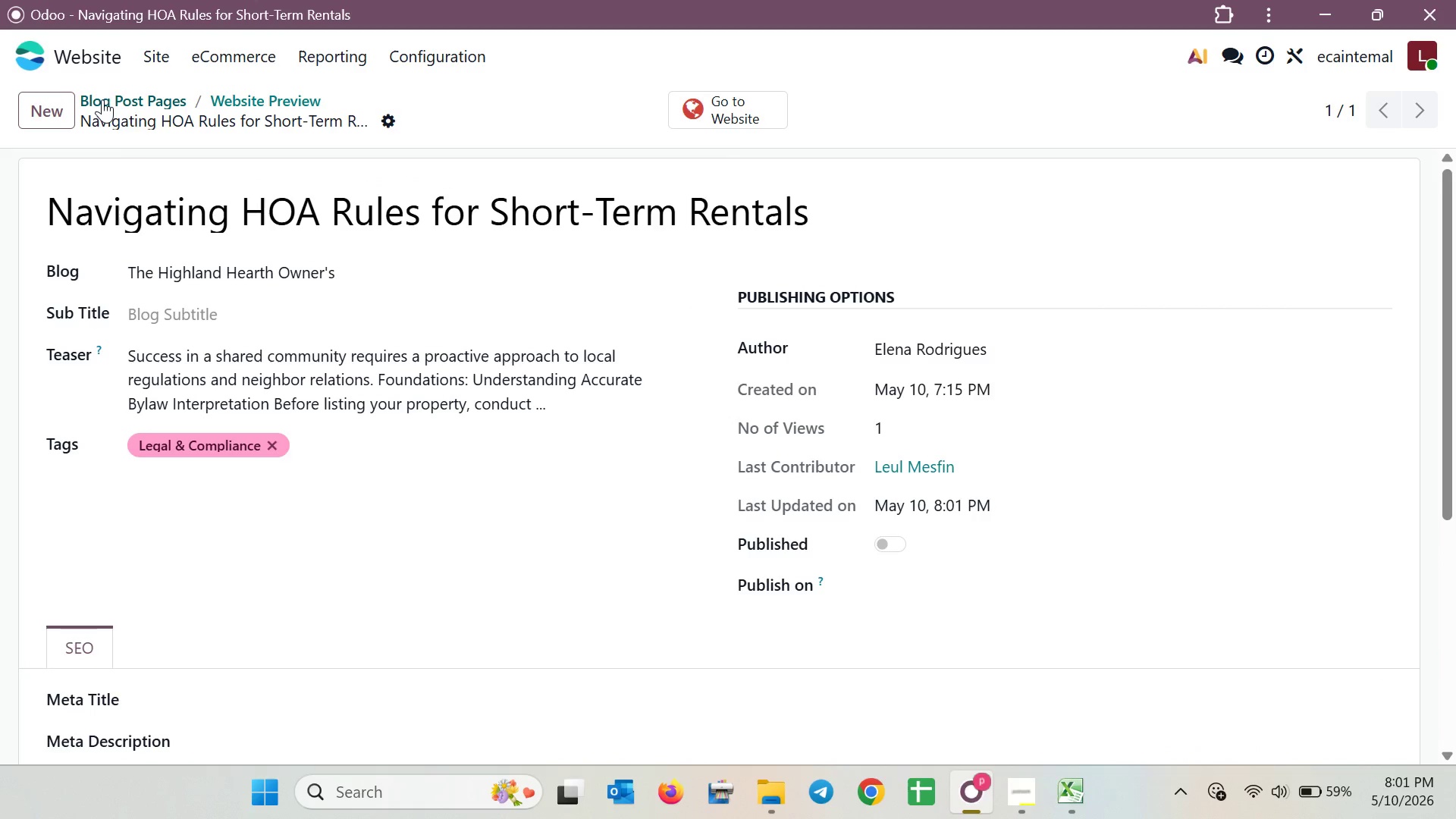 
left_click([102, 99])
 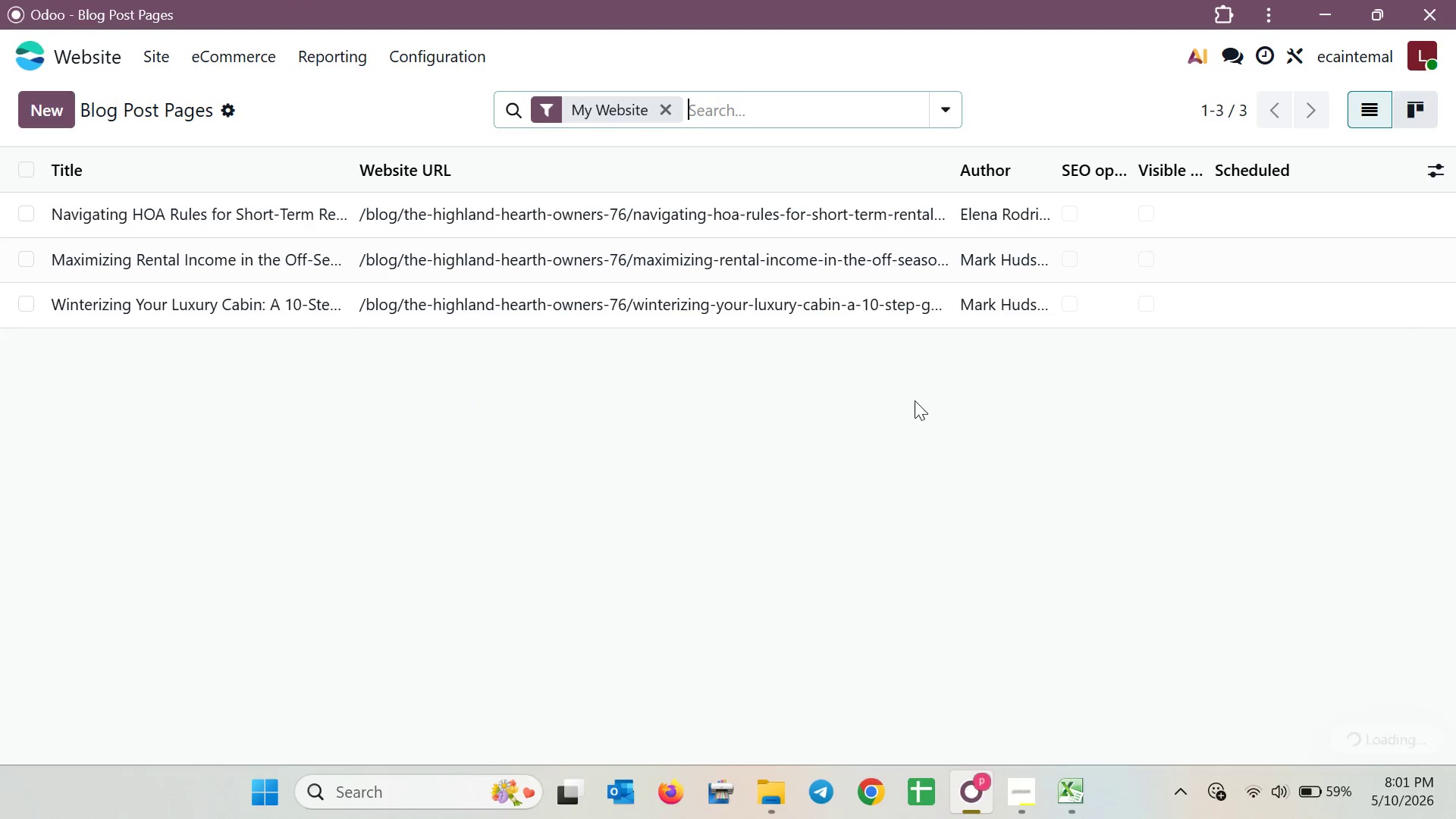 
left_click([388, 258])
 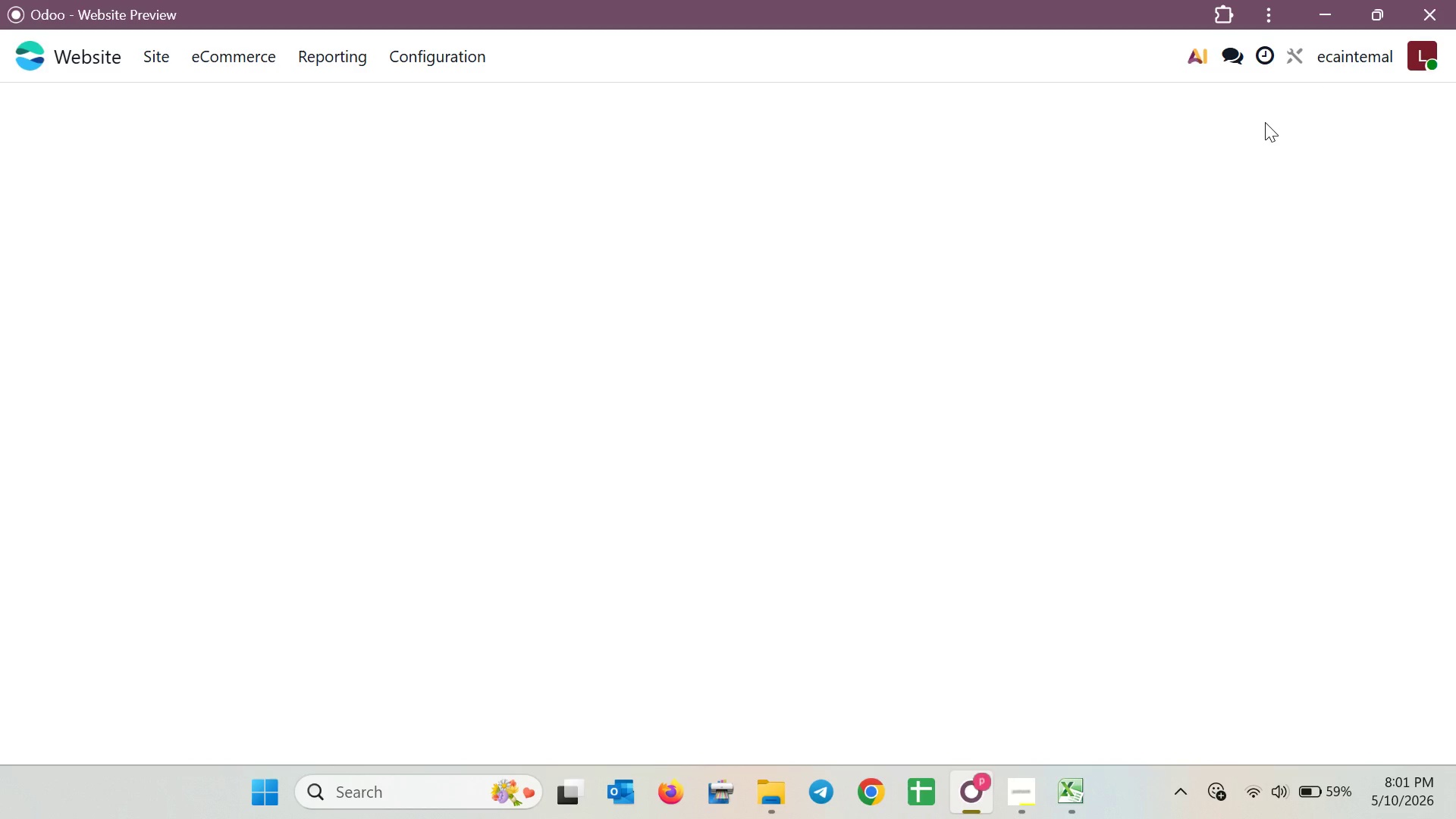 
wait(10.33)
 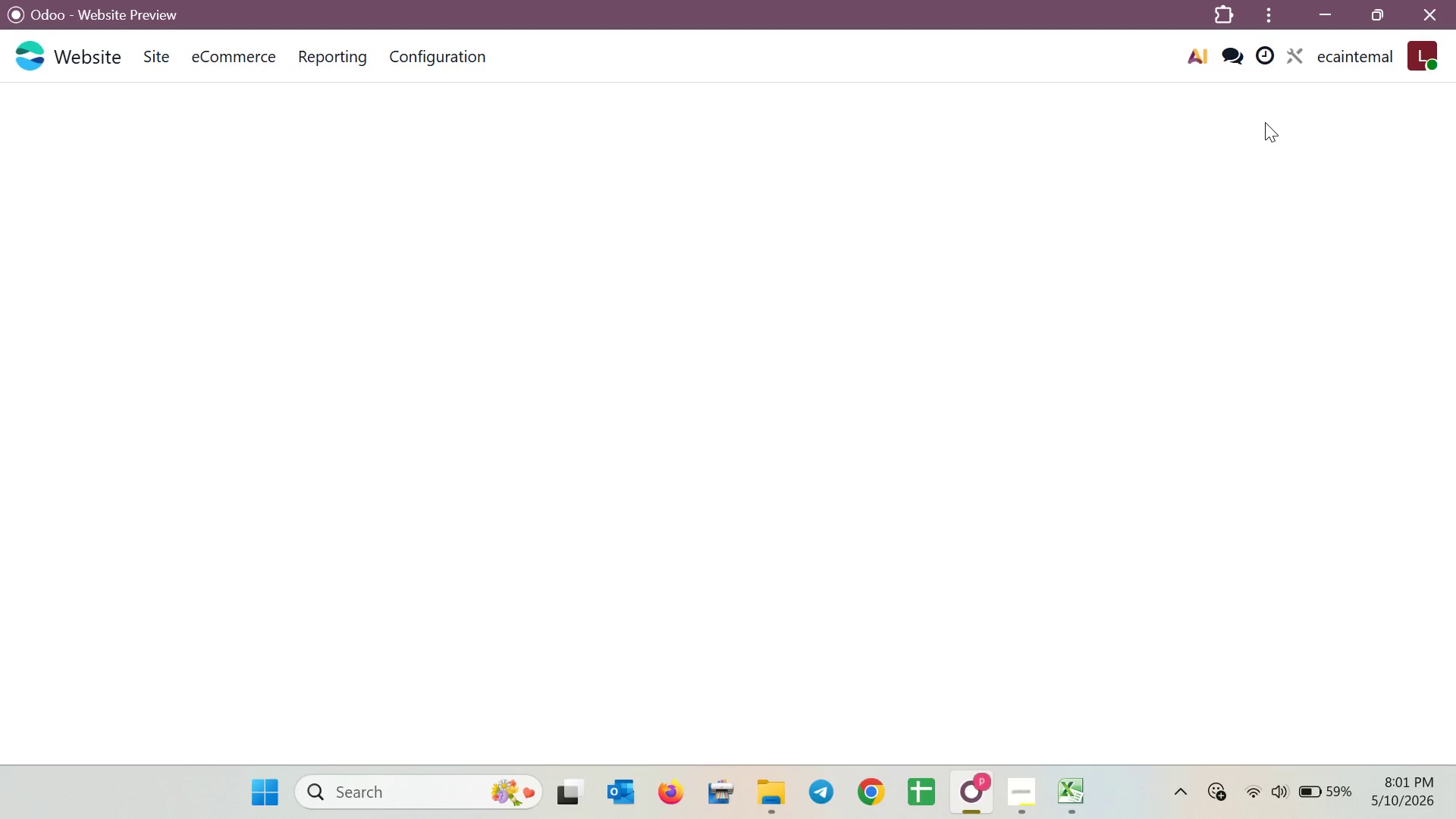 
left_click([1281, 123])
 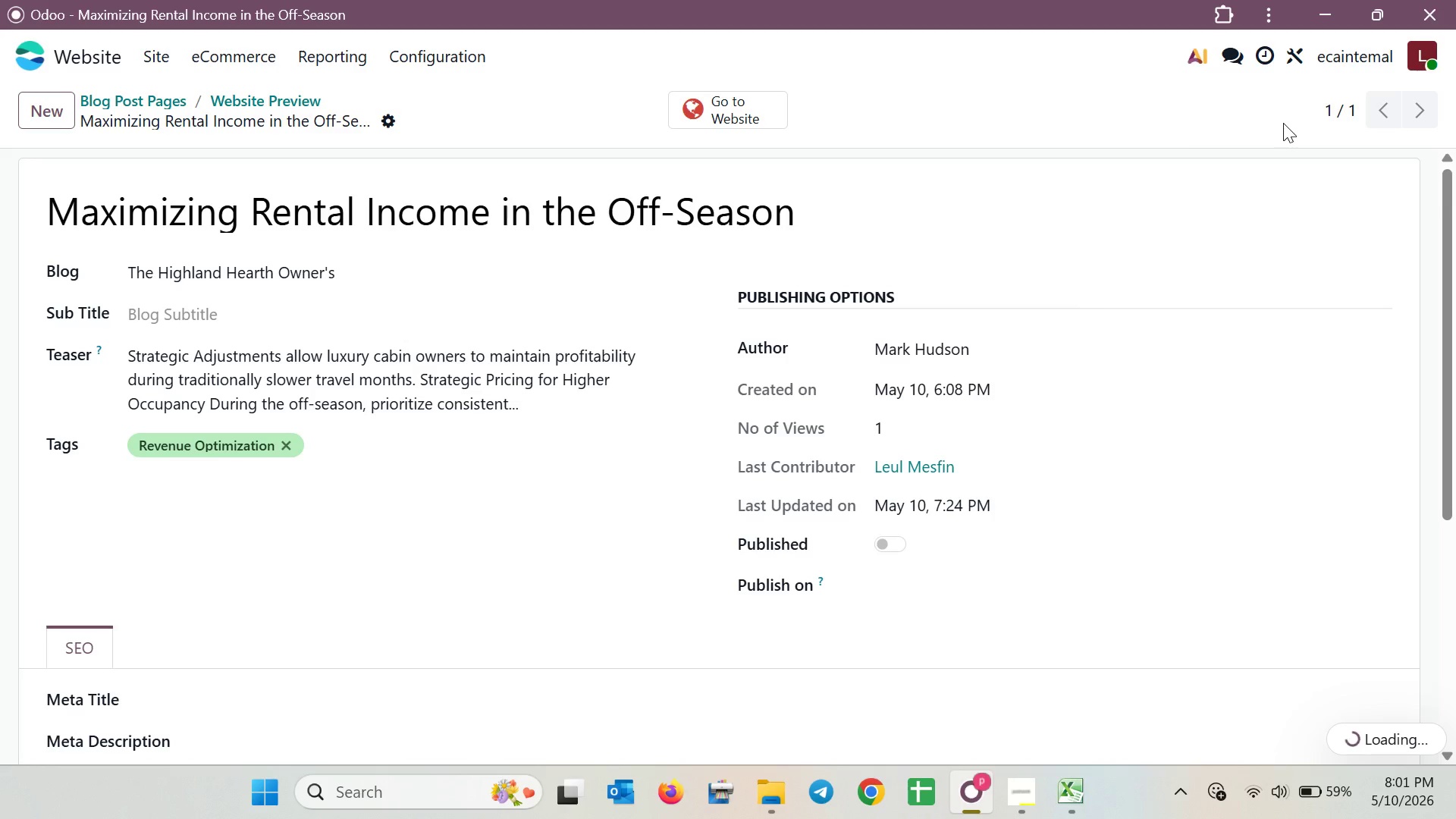 
scroll: coordinate [757, 284], scroll_direction: down, amount: 3.0
 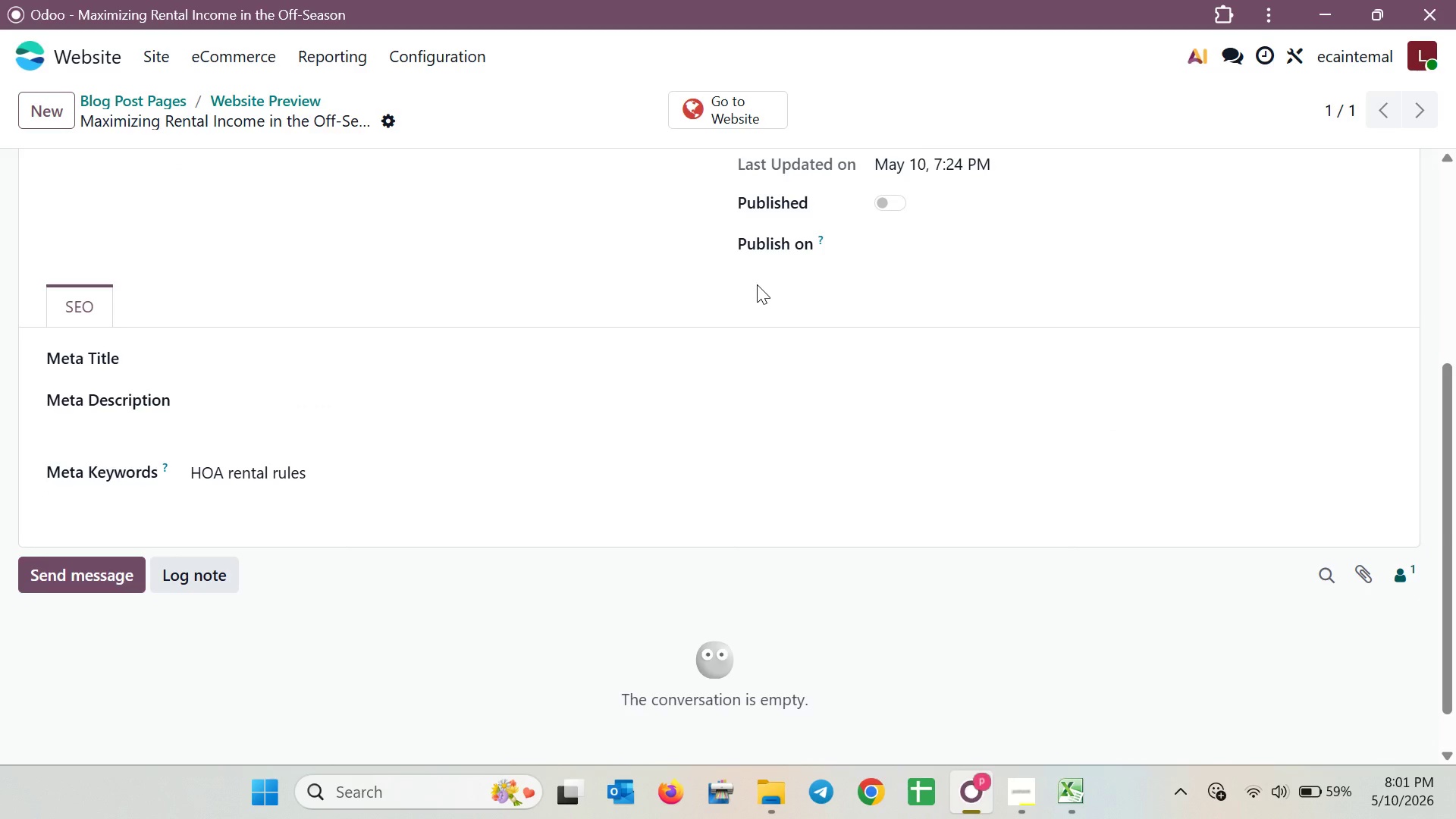 
scroll: coordinate [757, 284], scroll_direction: up, amount: 4.0
 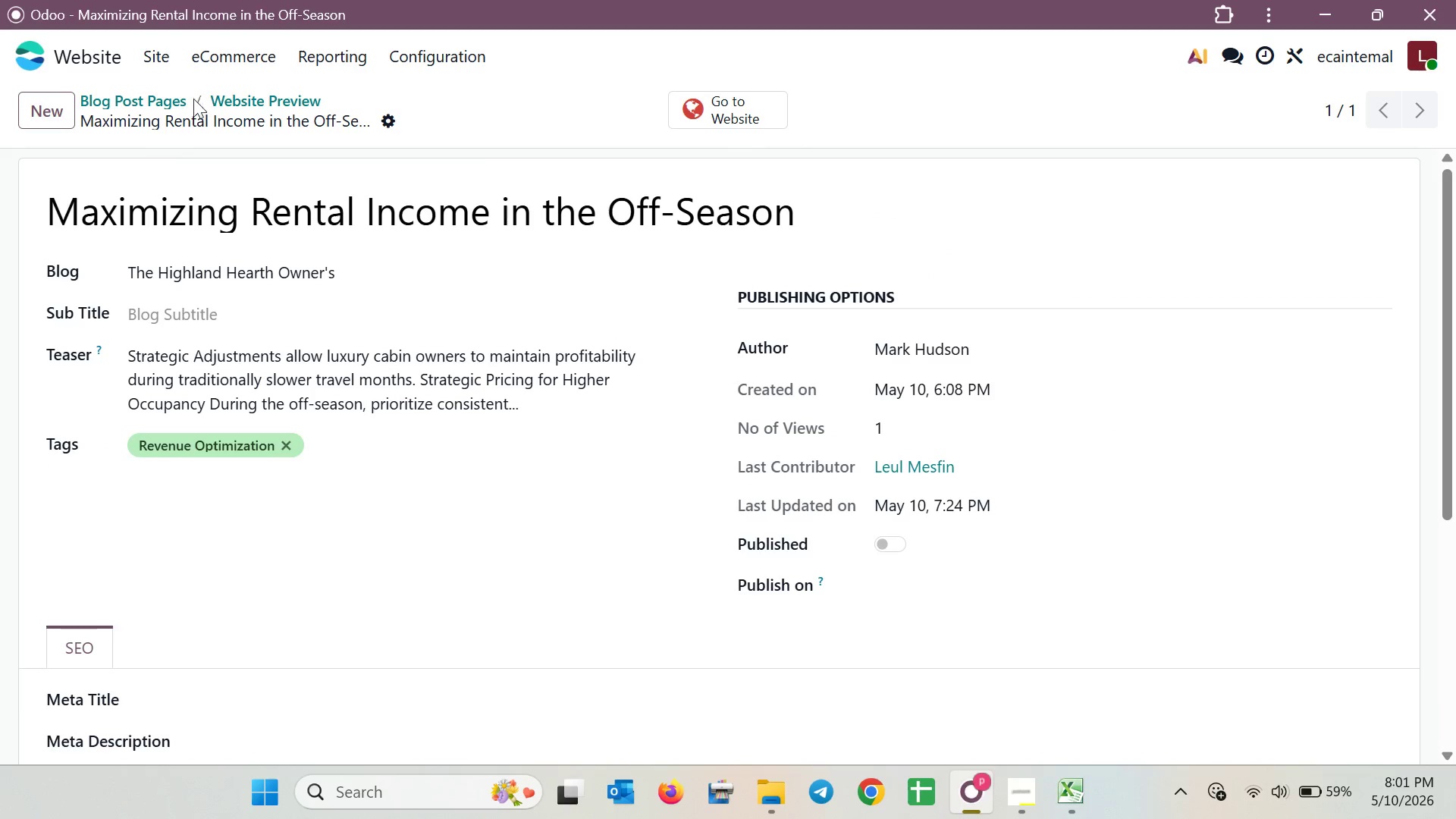 
left_click([165, 99])
 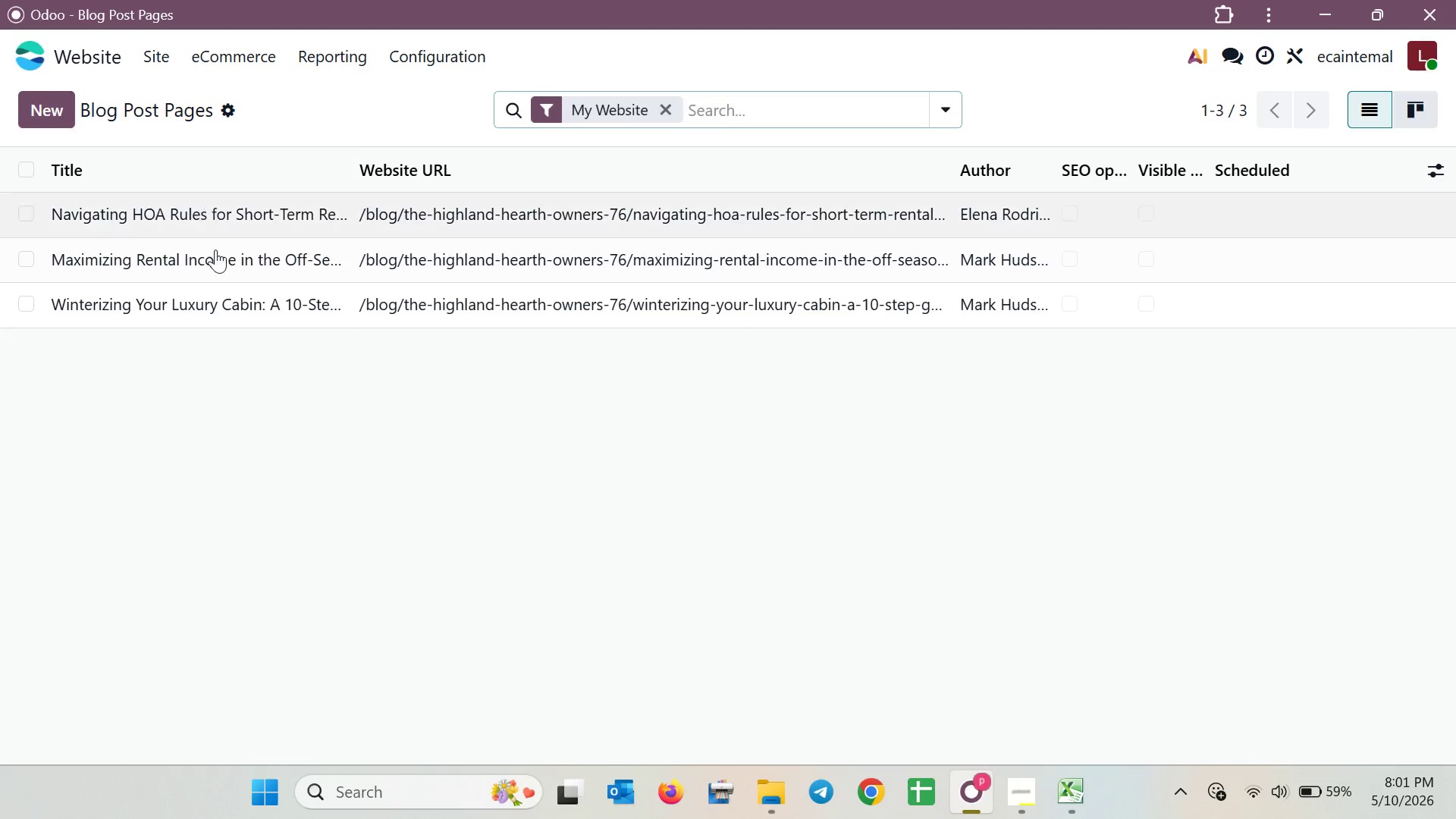 
left_click([224, 284])
 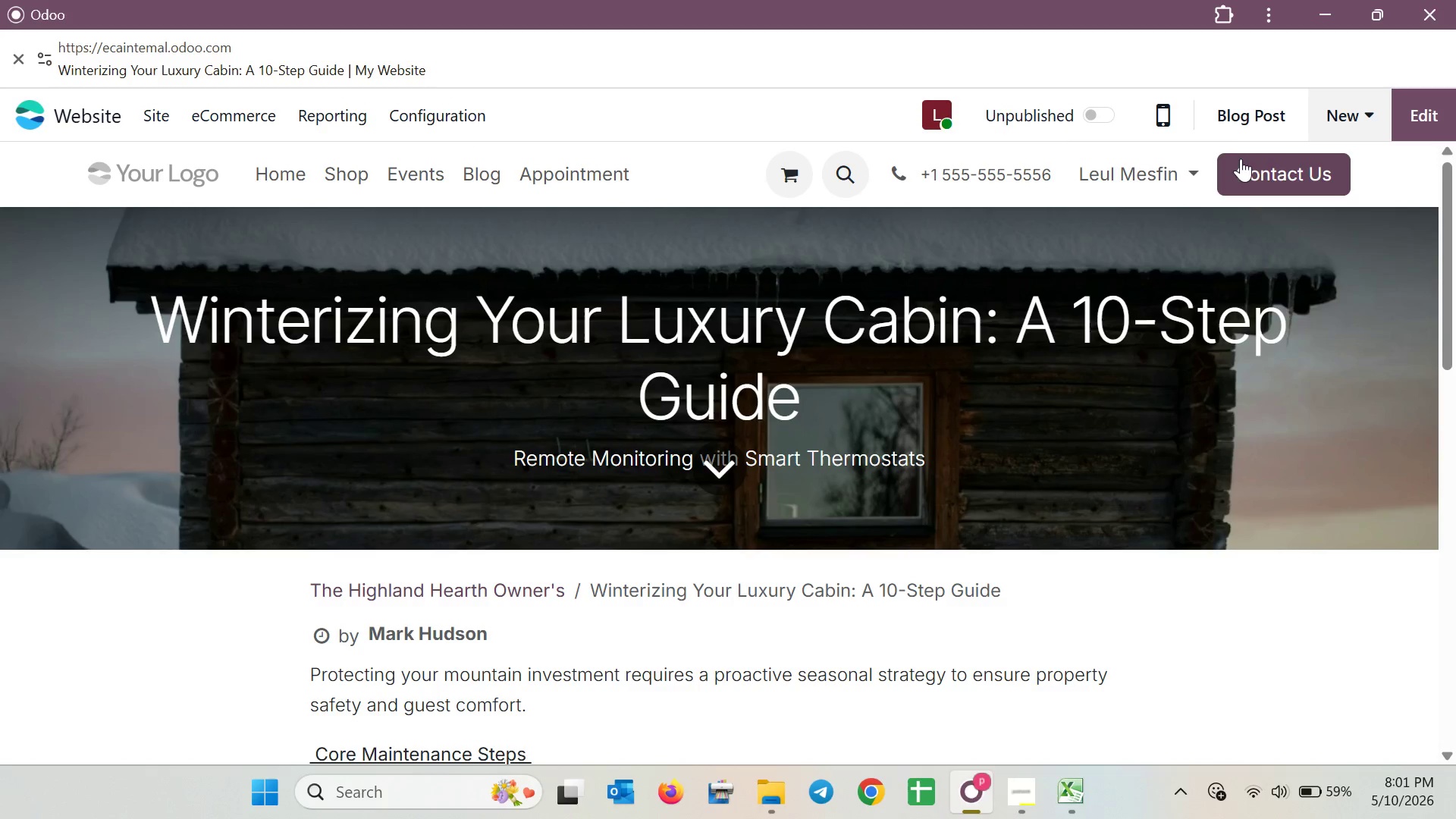 
left_click([1240, 104])
 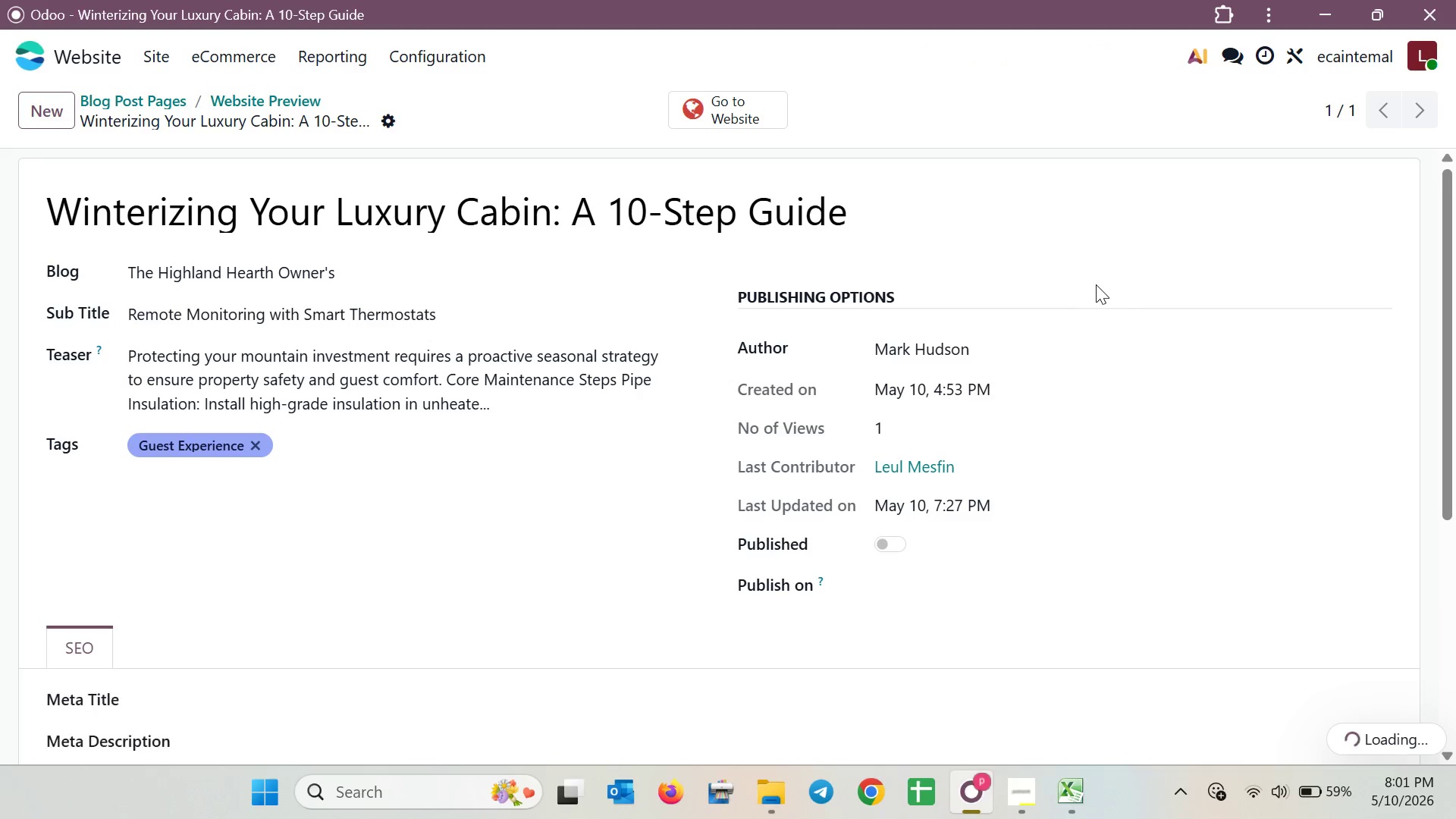 
scroll: coordinate [1096, 285], scroll_direction: down, amount: 3.0
 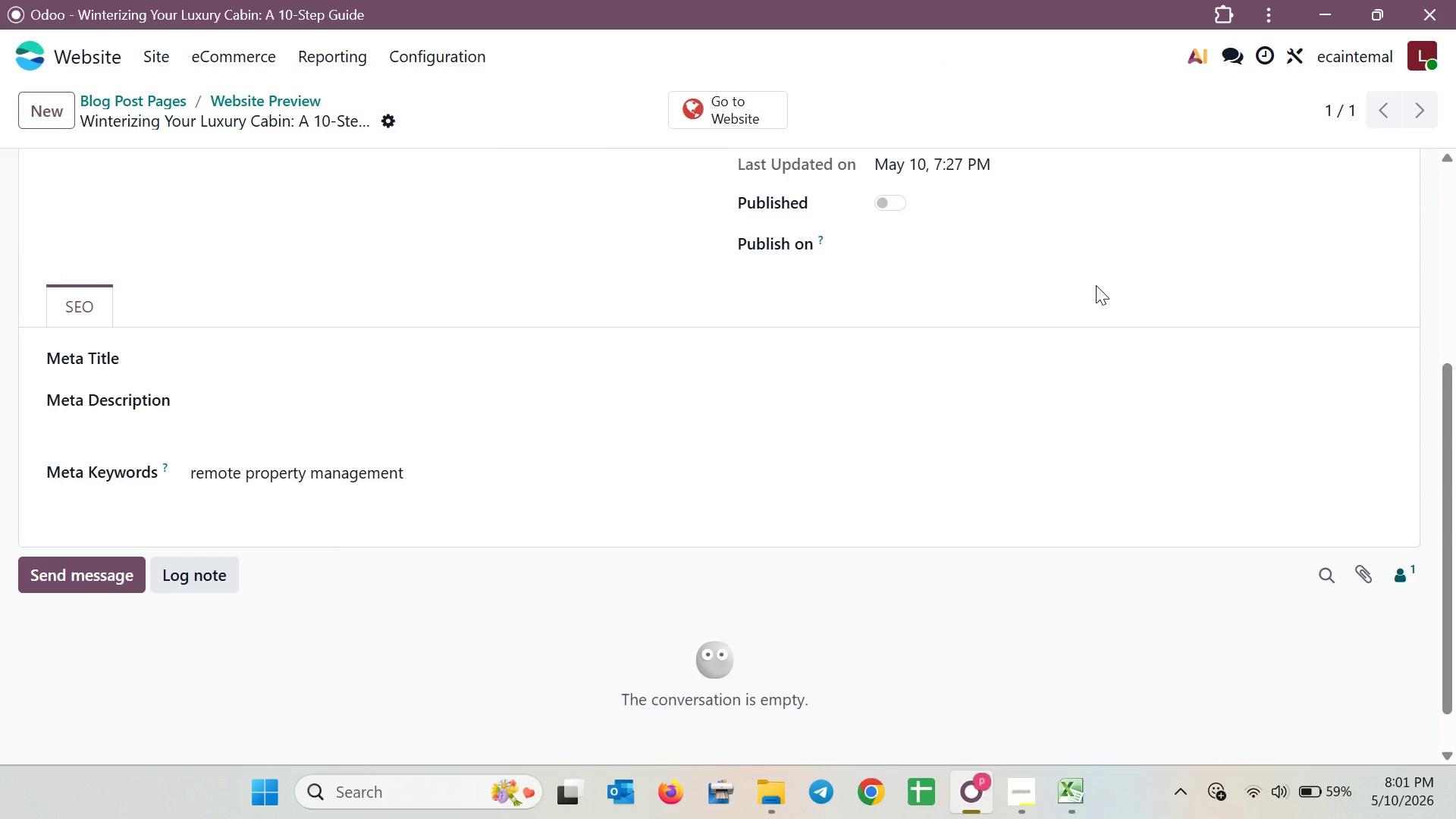 
scroll: coordinate [1096, 286], scroll_direction: up, amount: 3.0
 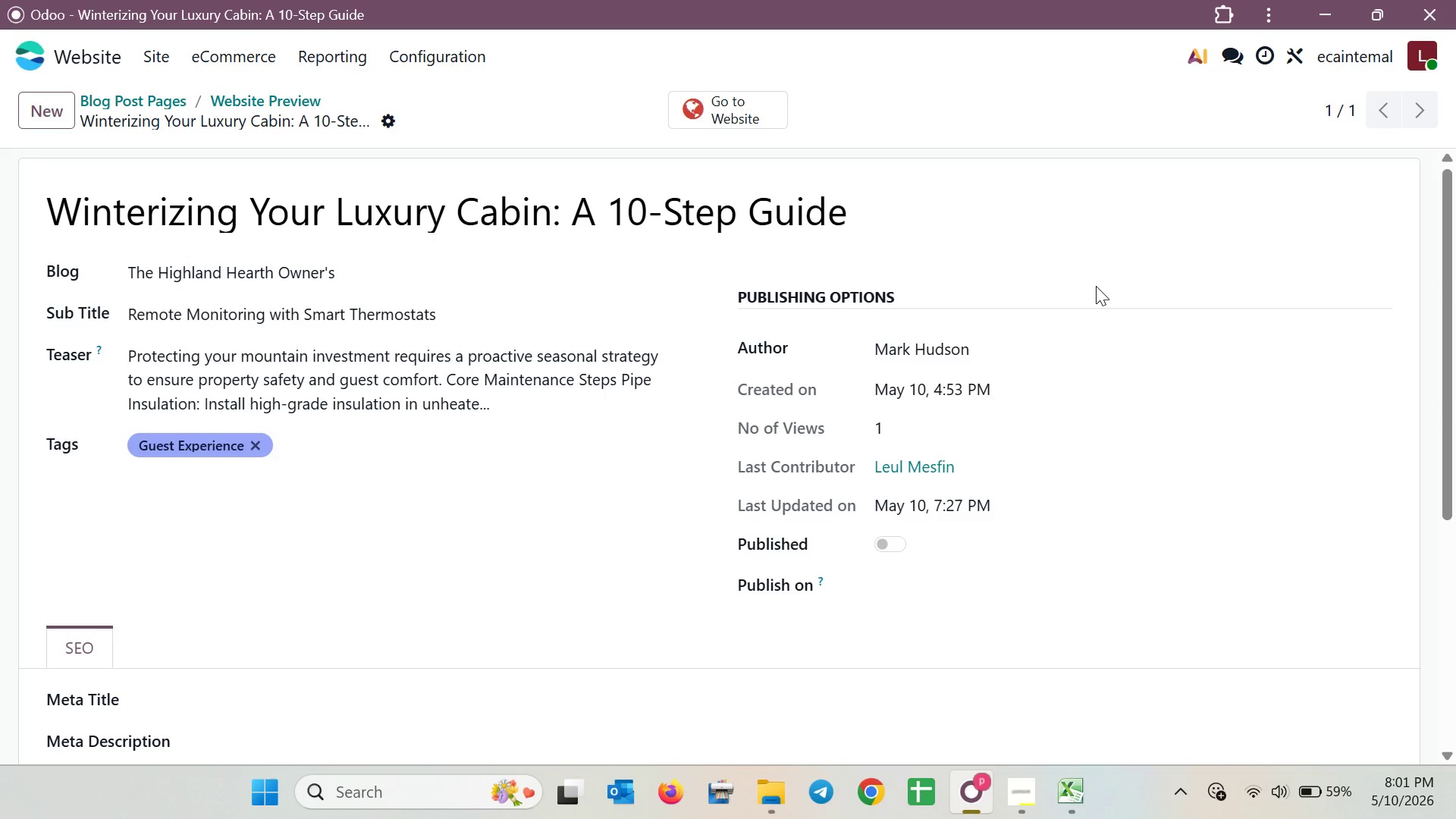 
scroll: coordinate [1096, 286], scroll_direction: down, amount: 1.0
 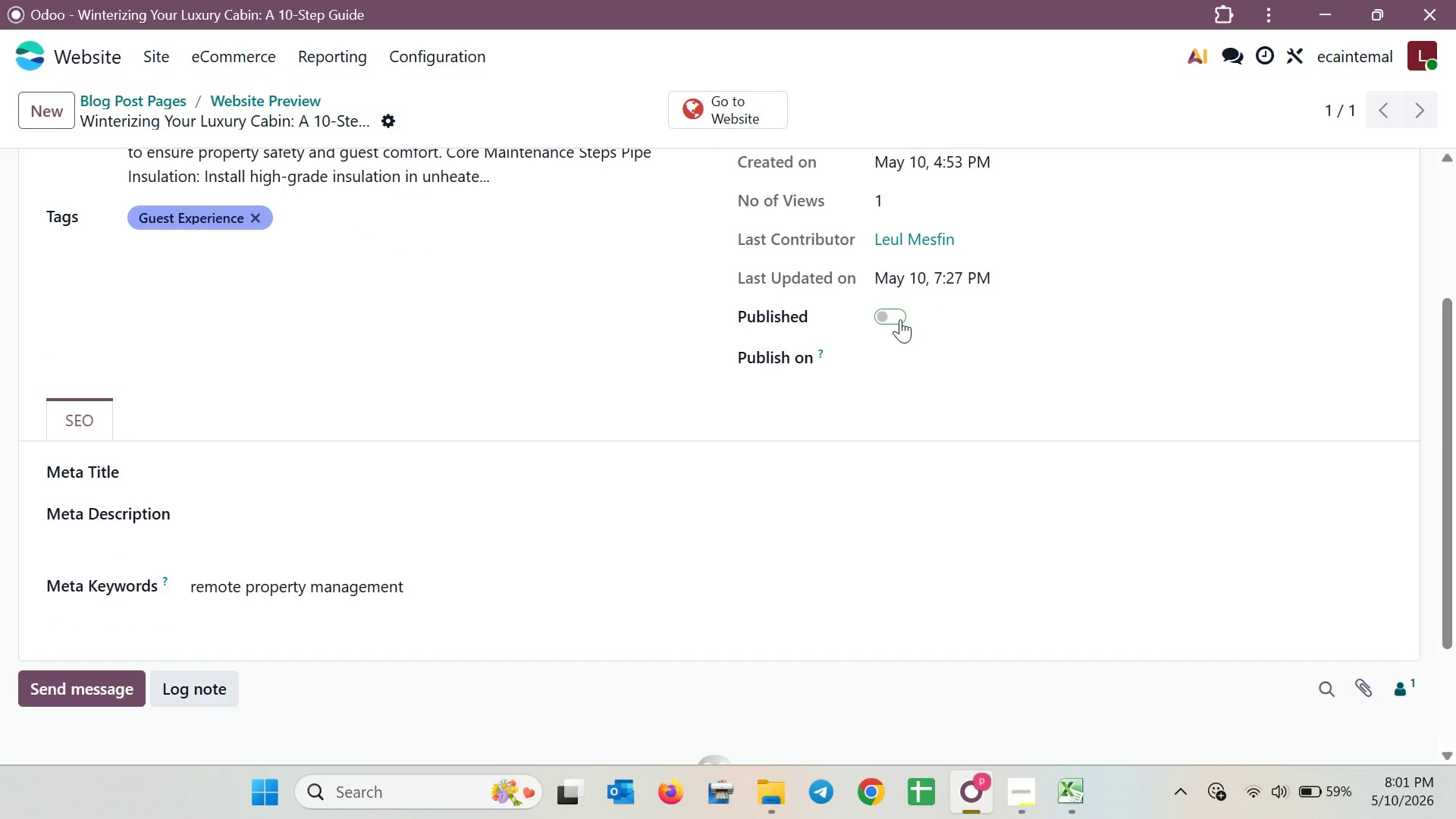 
scroll: coordinate [890, 336], scroll_direction: up, amount: 1.0
 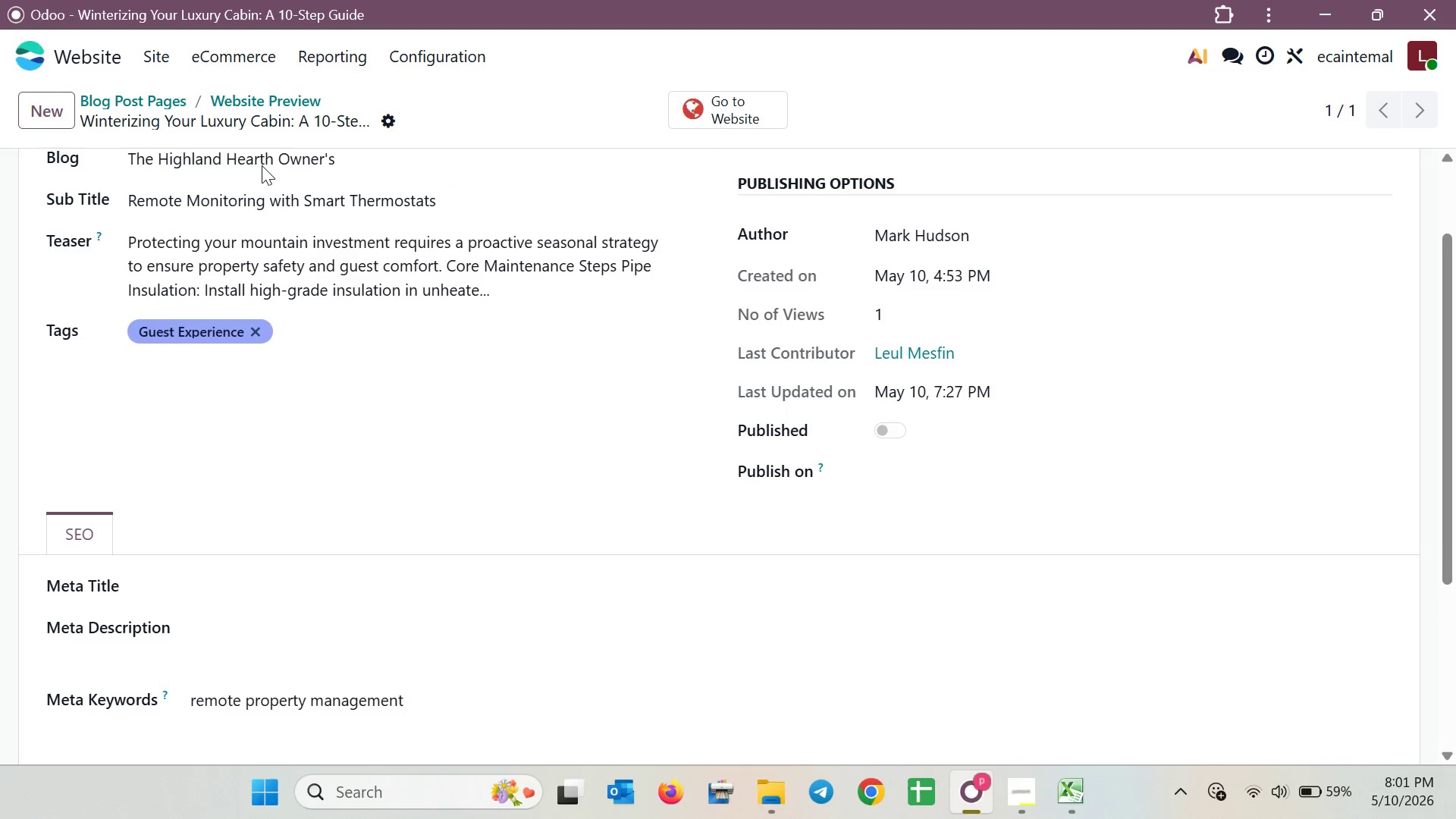 
left_click([137, 99])
 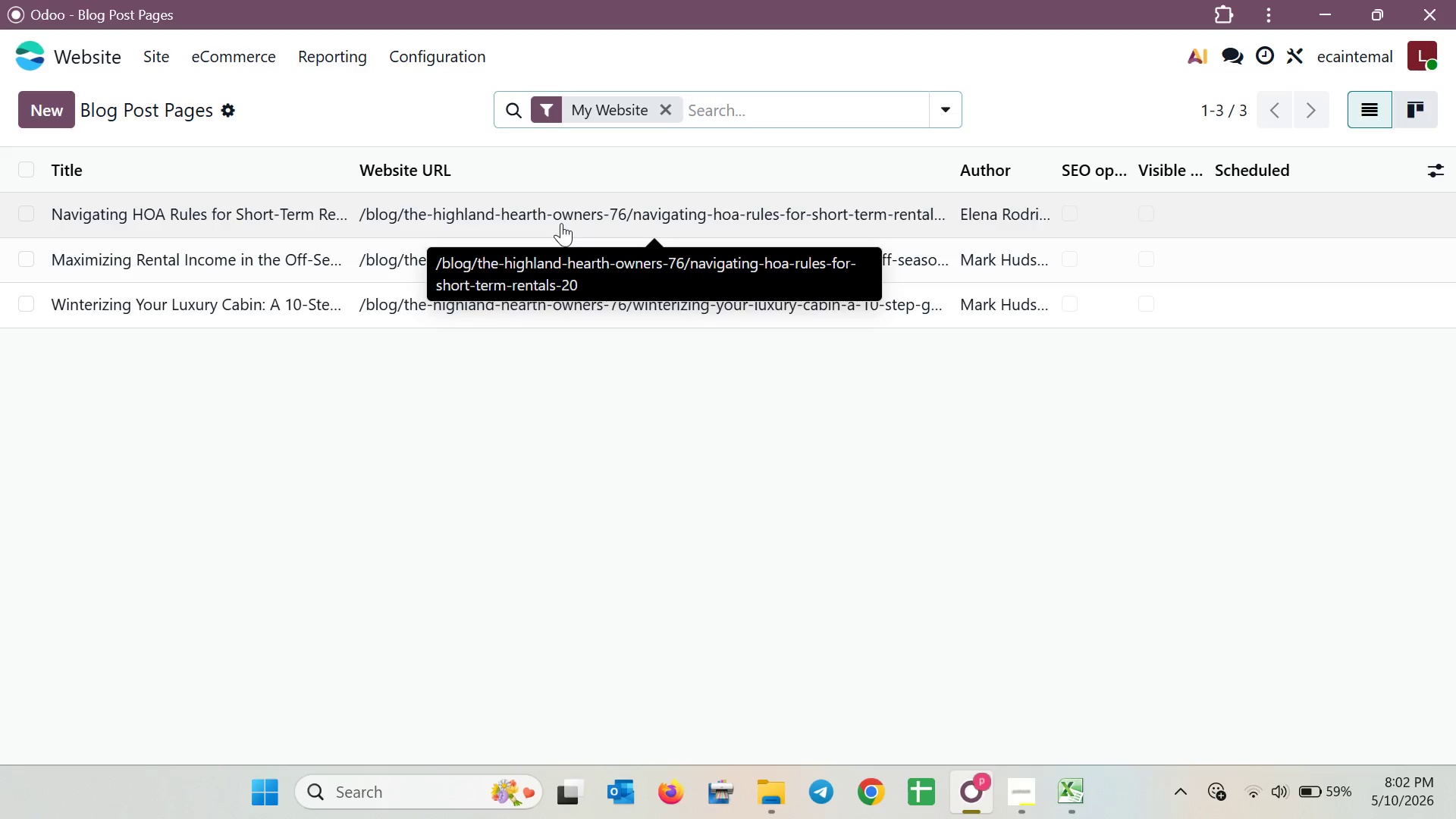 
wait(13.43)
 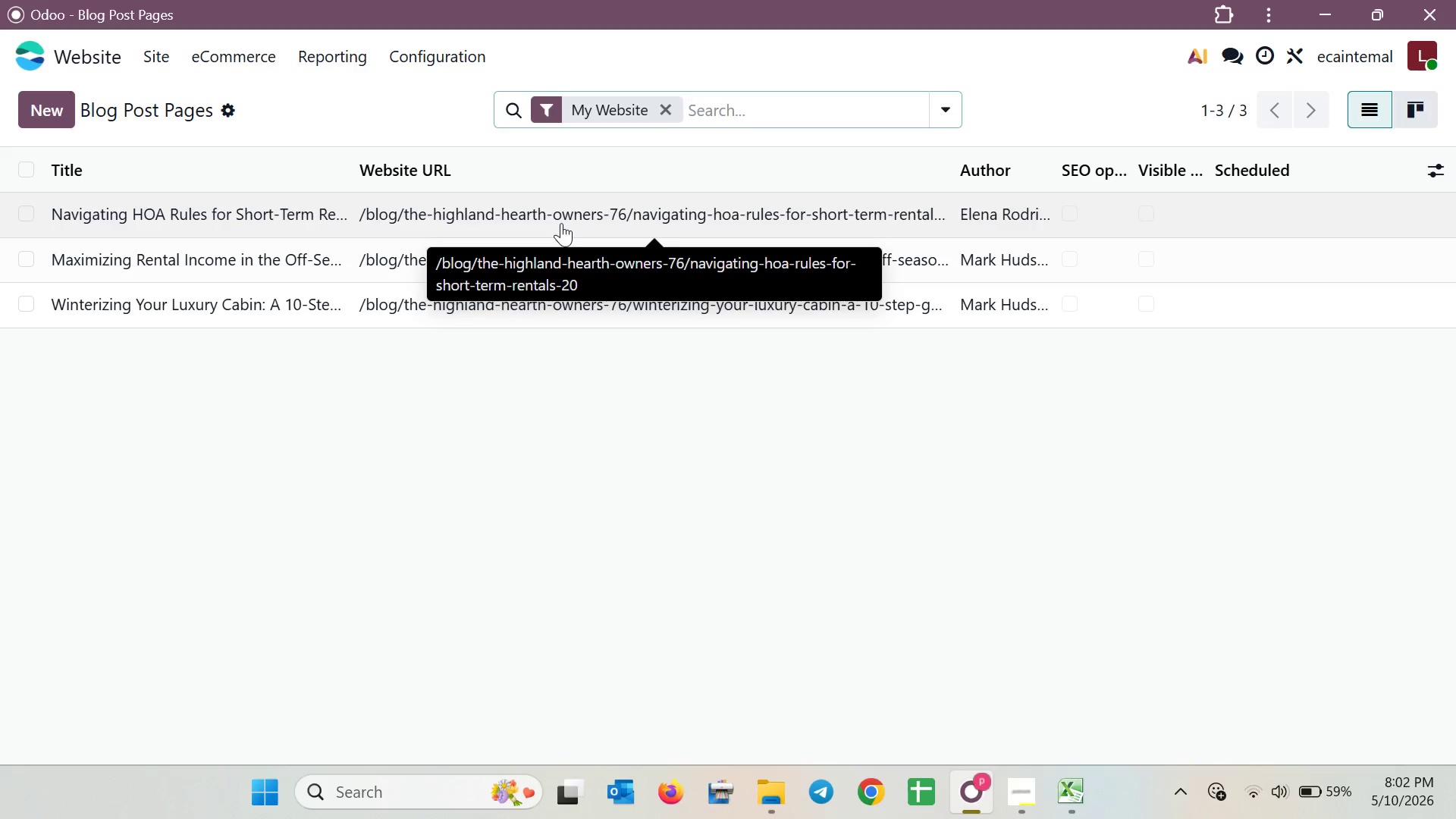 
mouse_move([579, 213])